 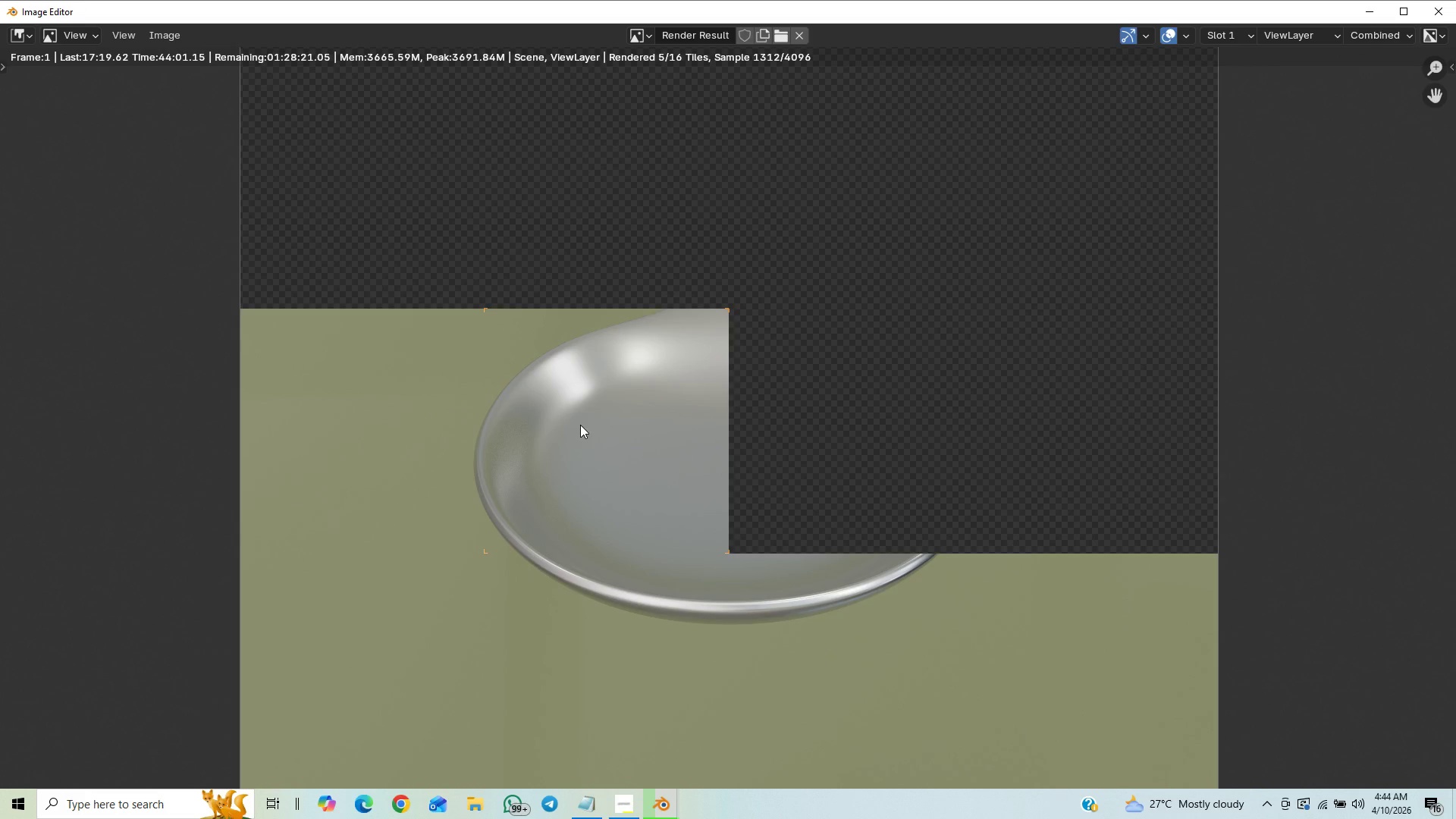 
scroll: coordinate [466, 353], scroll_direction: up, amount: 3.0
 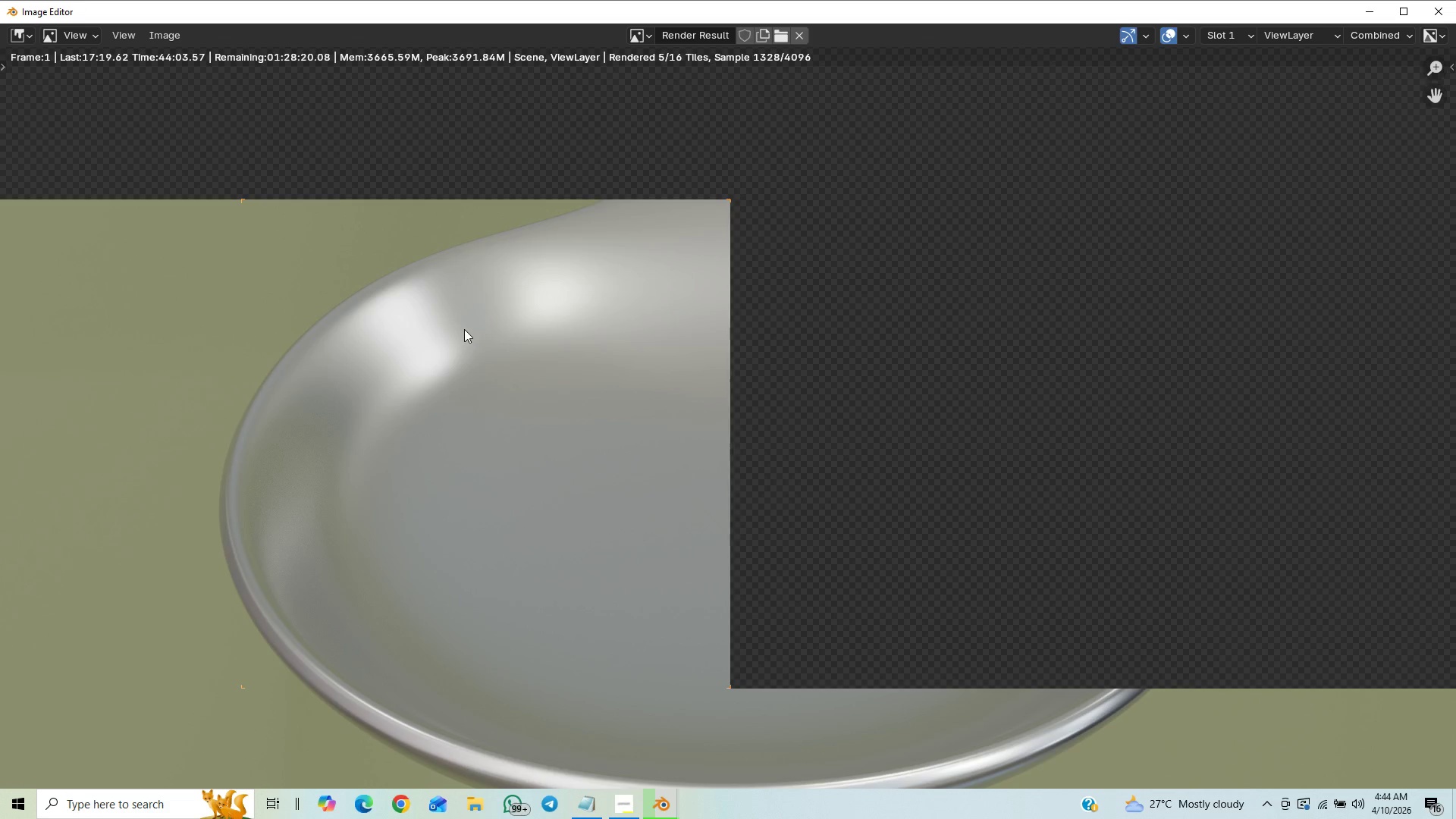 
scroll: coordinate [509, 269], scroll_direction: down, amount: 3.0
 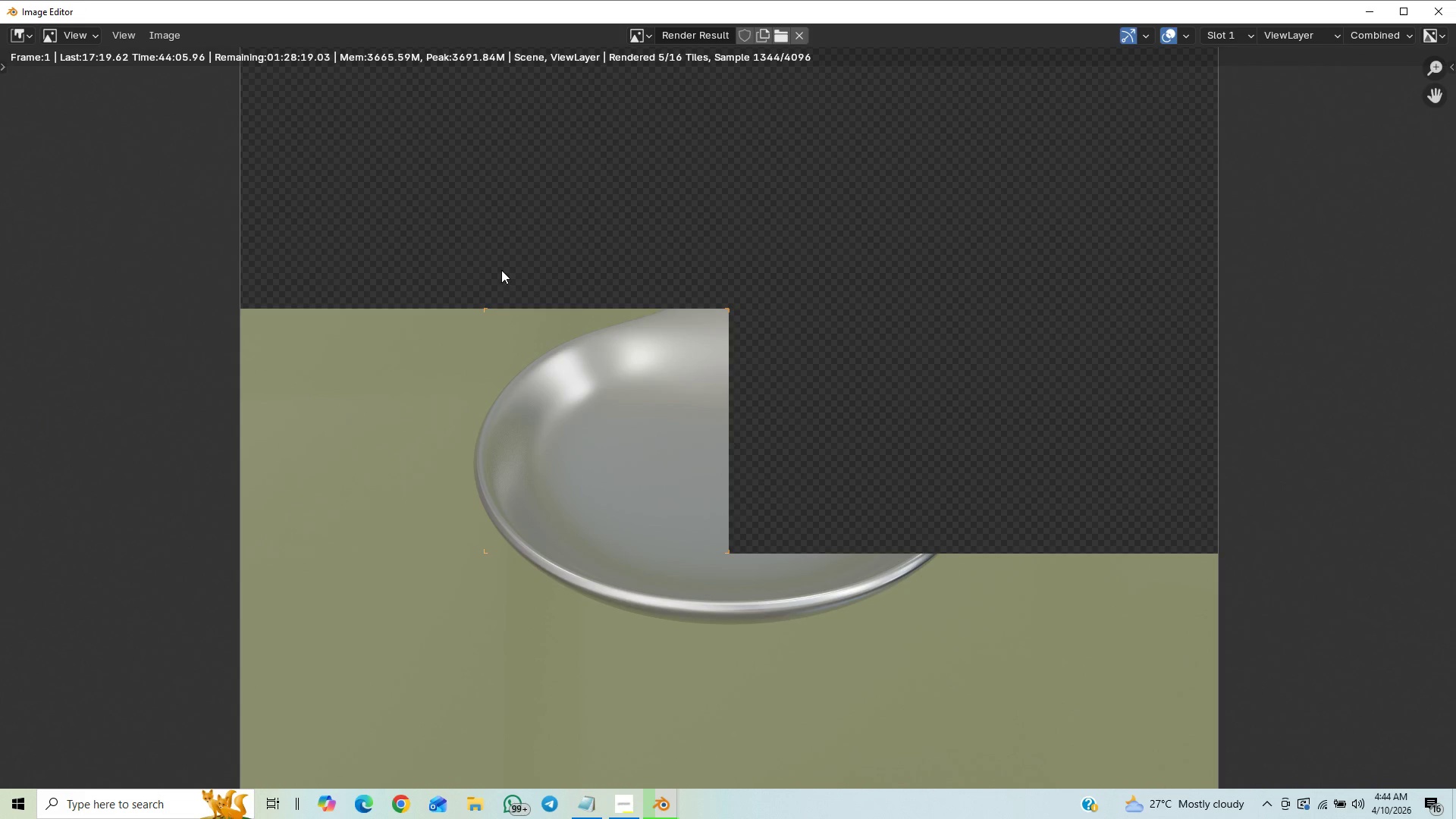 
scroll: coordinate [501, 272], scroll_direction: up, amount: 1.0
 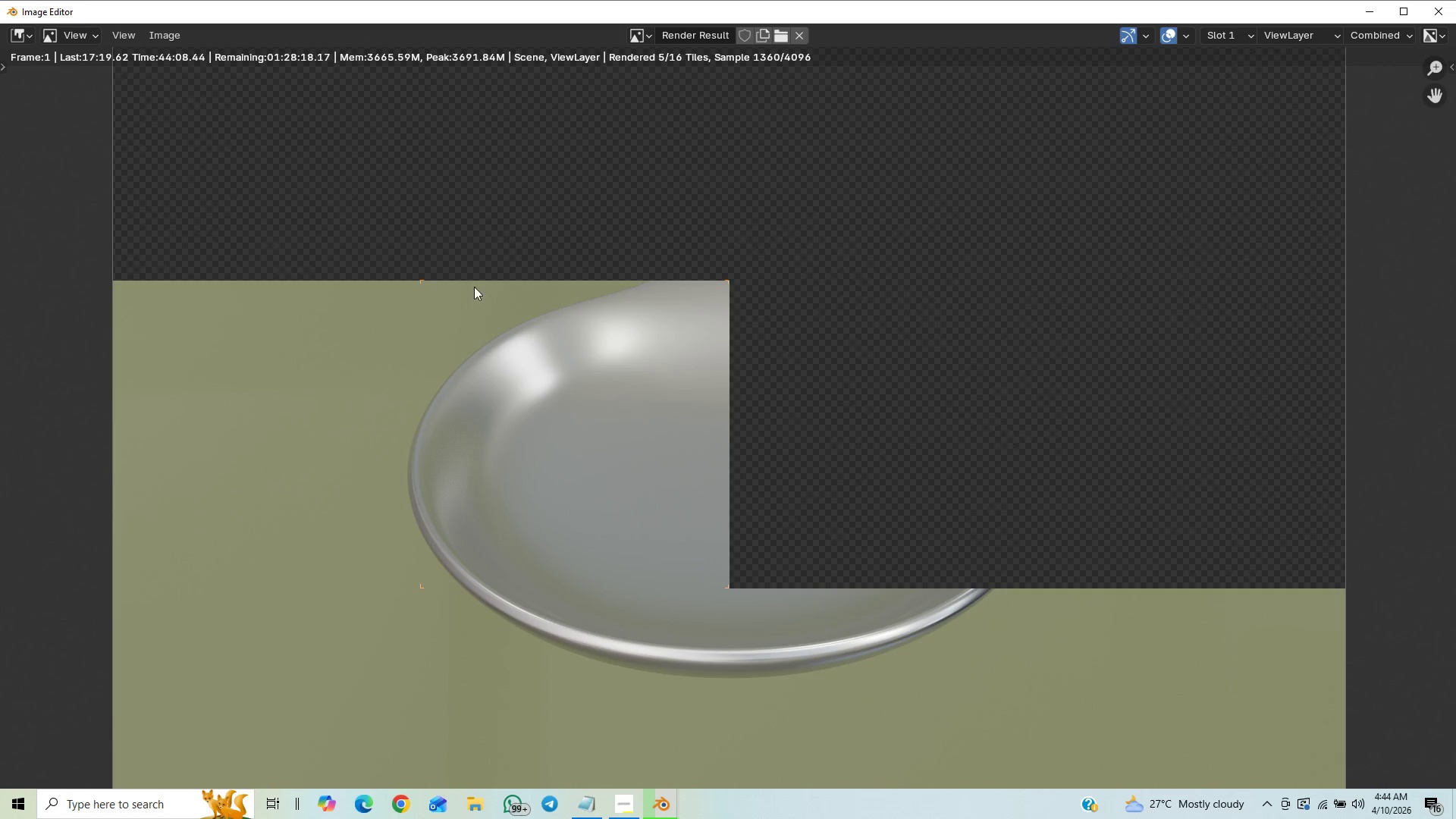 
scroll: coordinate [469, 321], scroll_direction: down, amount: 1.0
 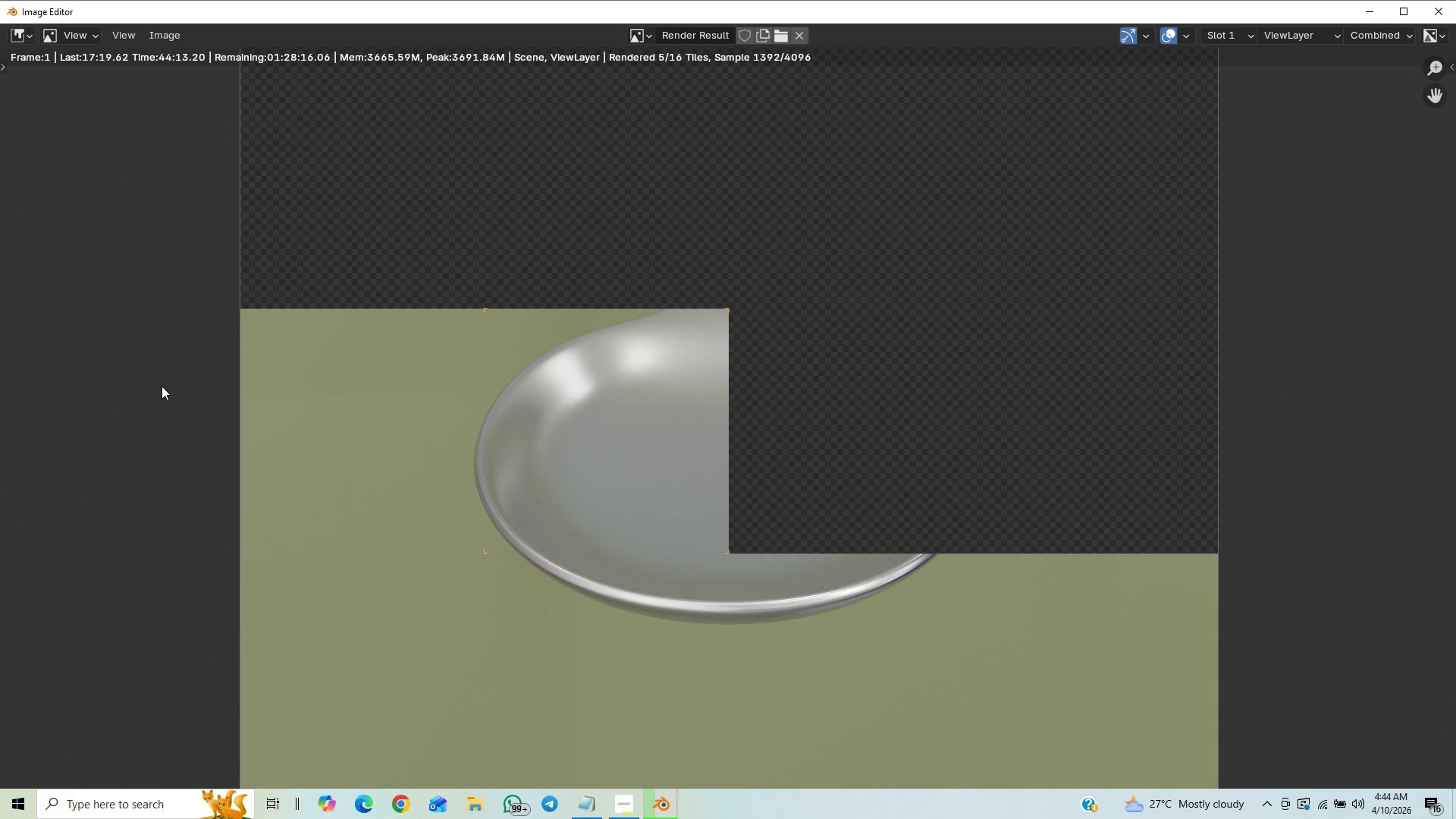 
wait(10.02)
 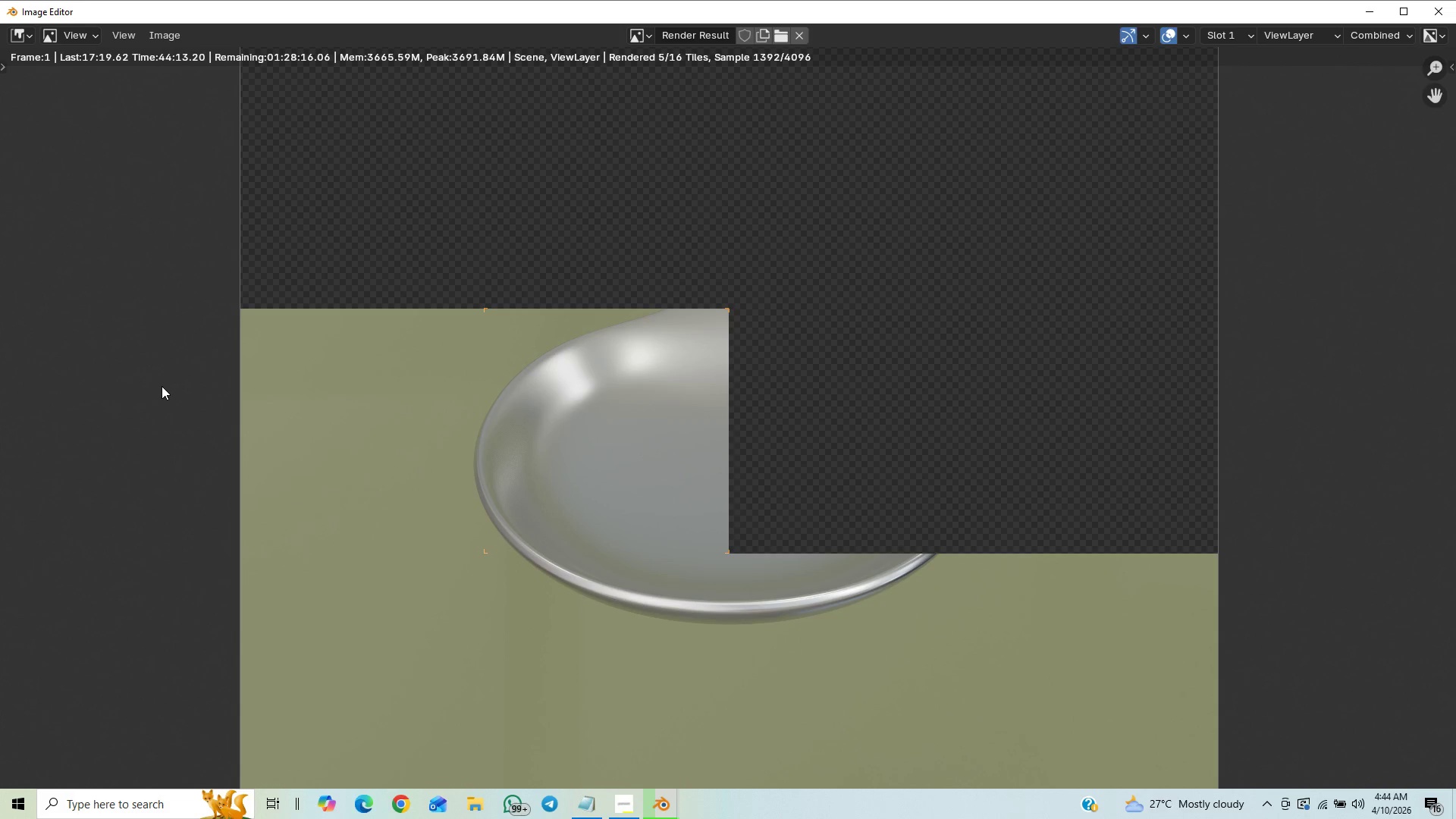 
scroll: coordinate [66, 252], scroll_direction: down, amount: 11.0
 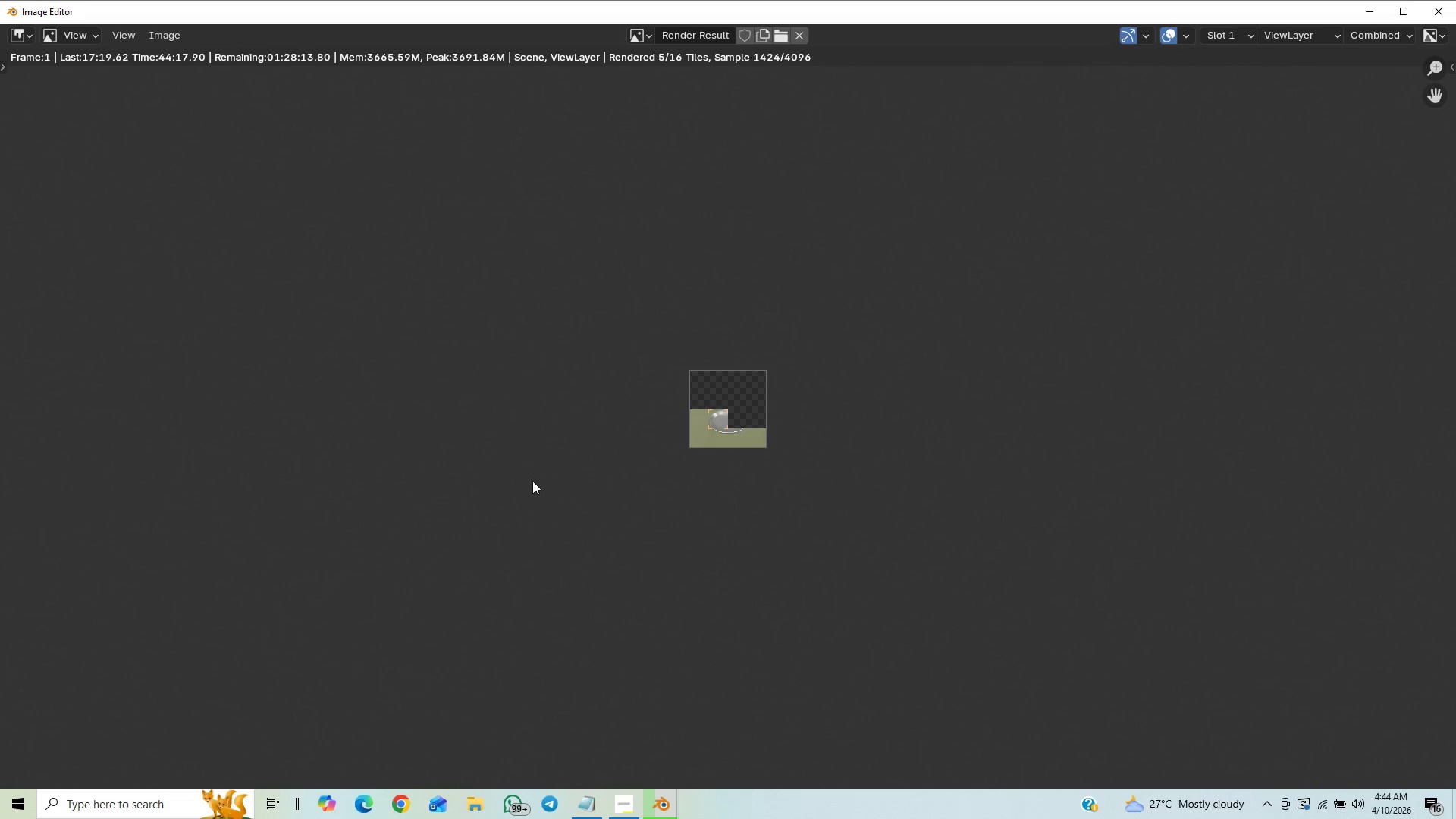 
scroll: coordinate [405, 398], scroll_direction: up, amount: 13.0
 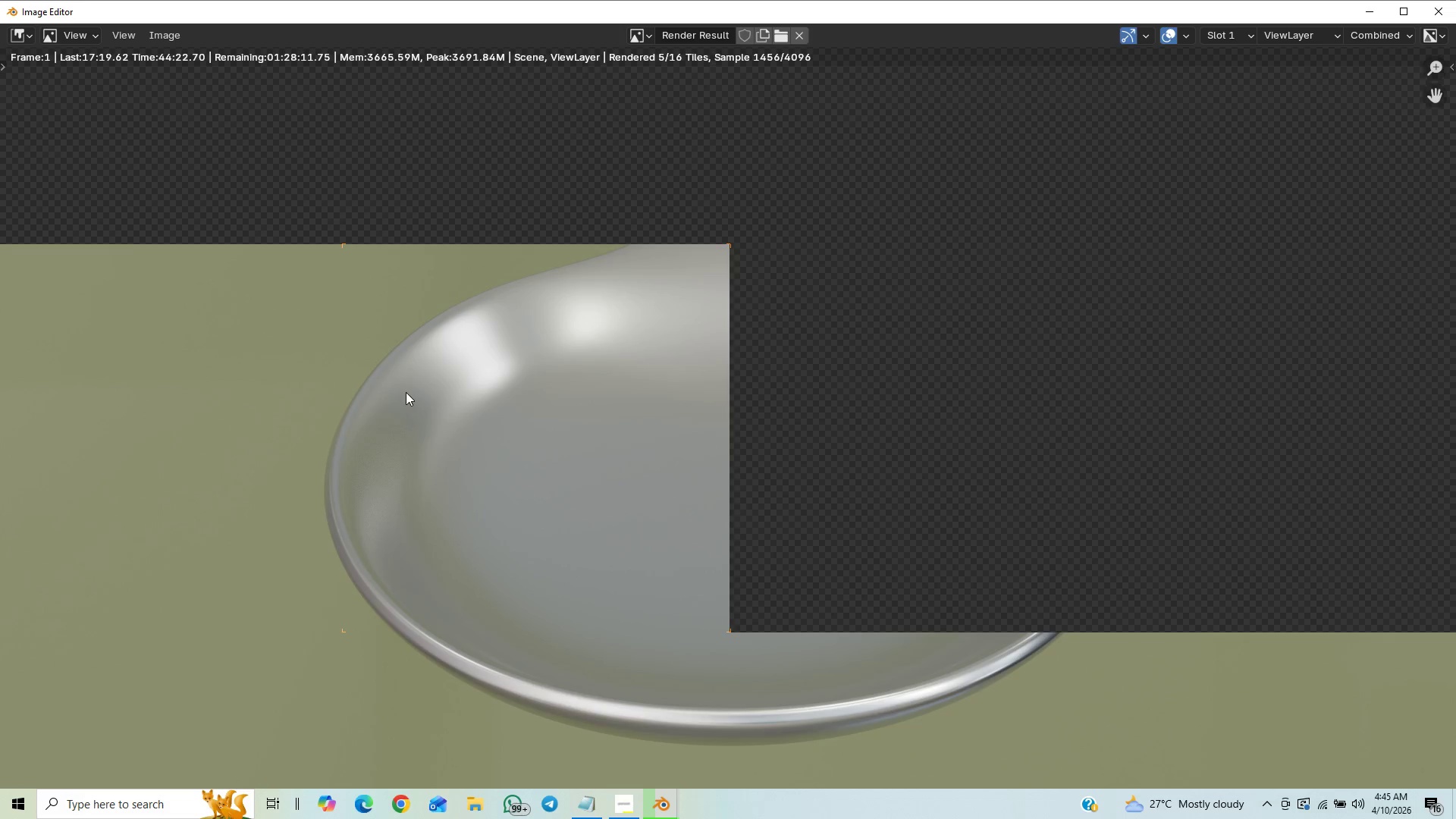 
scroll: coordinate [406, 392], scroll_direction: down, amount: 2.0
 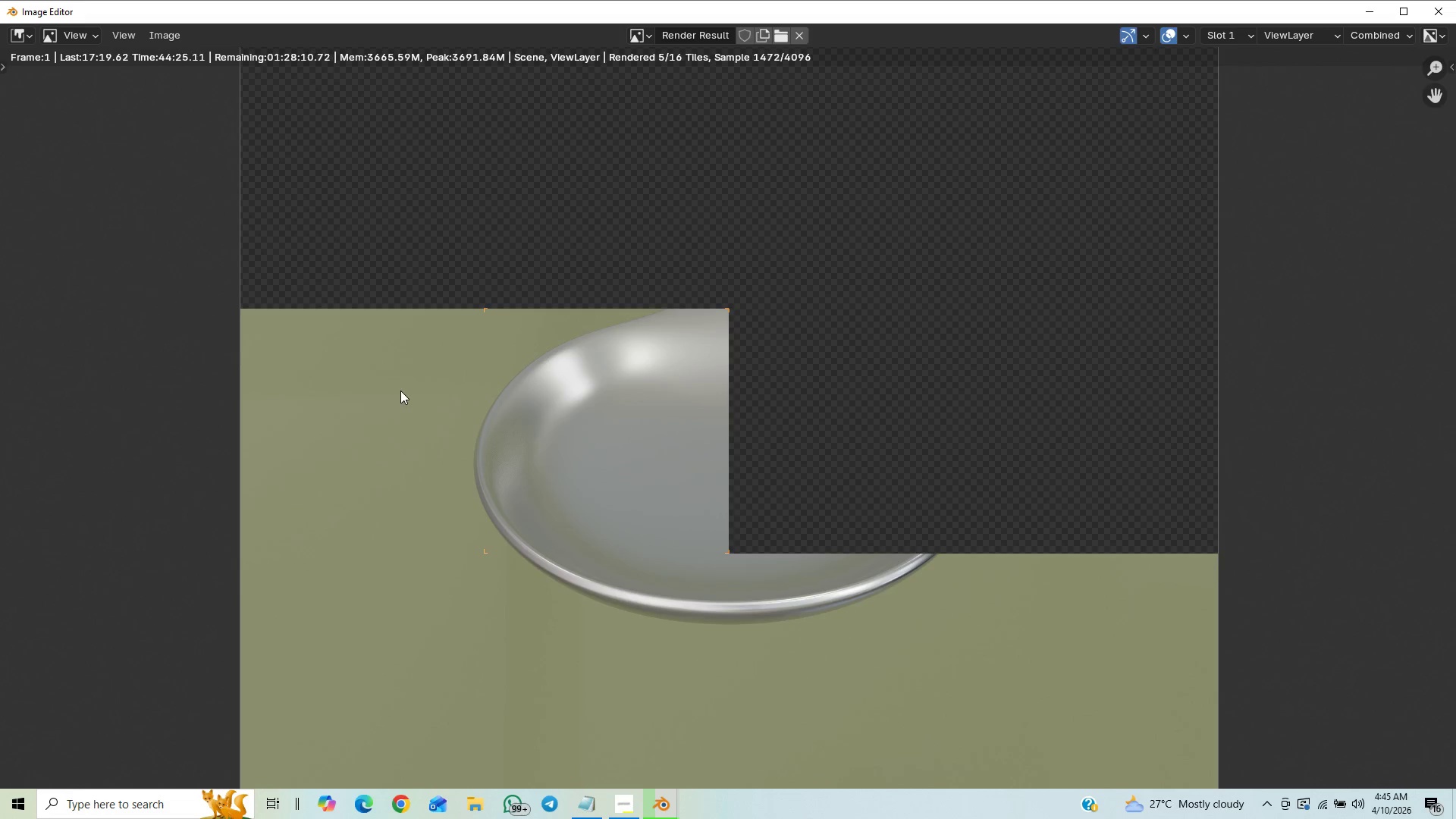 
scroll: coordinate [397, 390], scroll_direction: up, amount: 2.0
 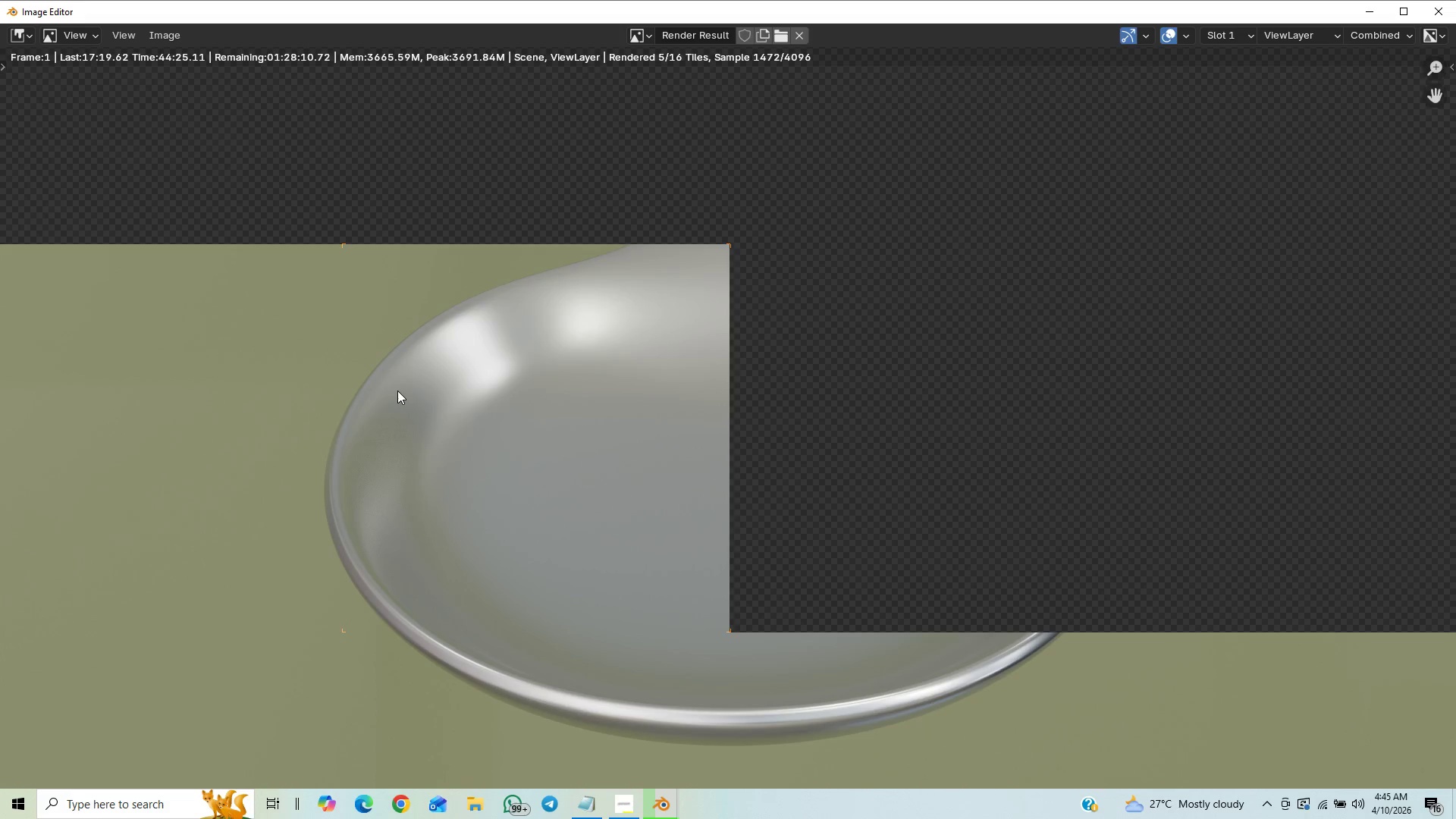 
scroll: coordinate [397, 391], scroll_direction: down, amount: 1.0
 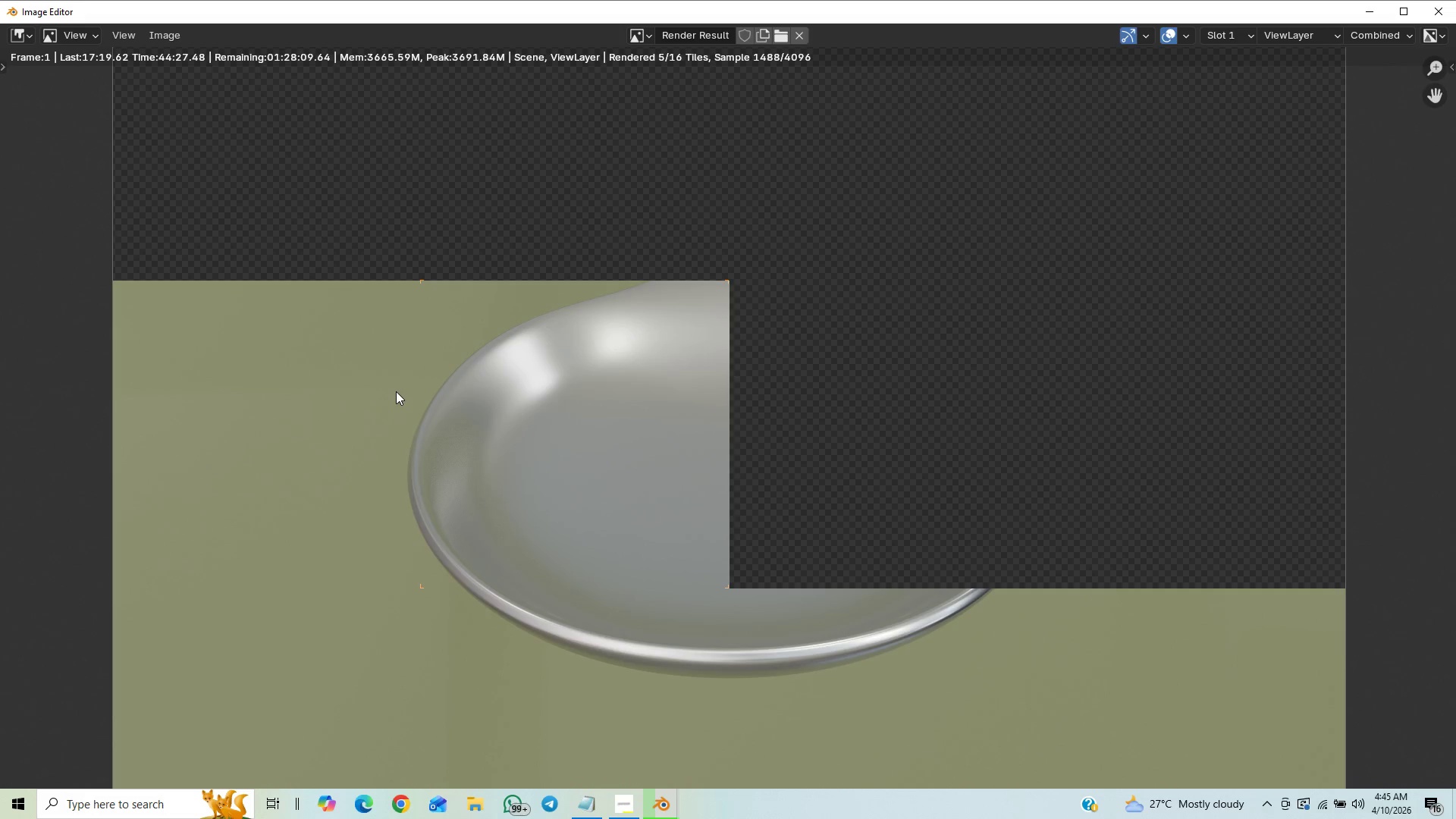 
scroll: coordinate [249, 372], scroll_direction: up, amount: 2.0
 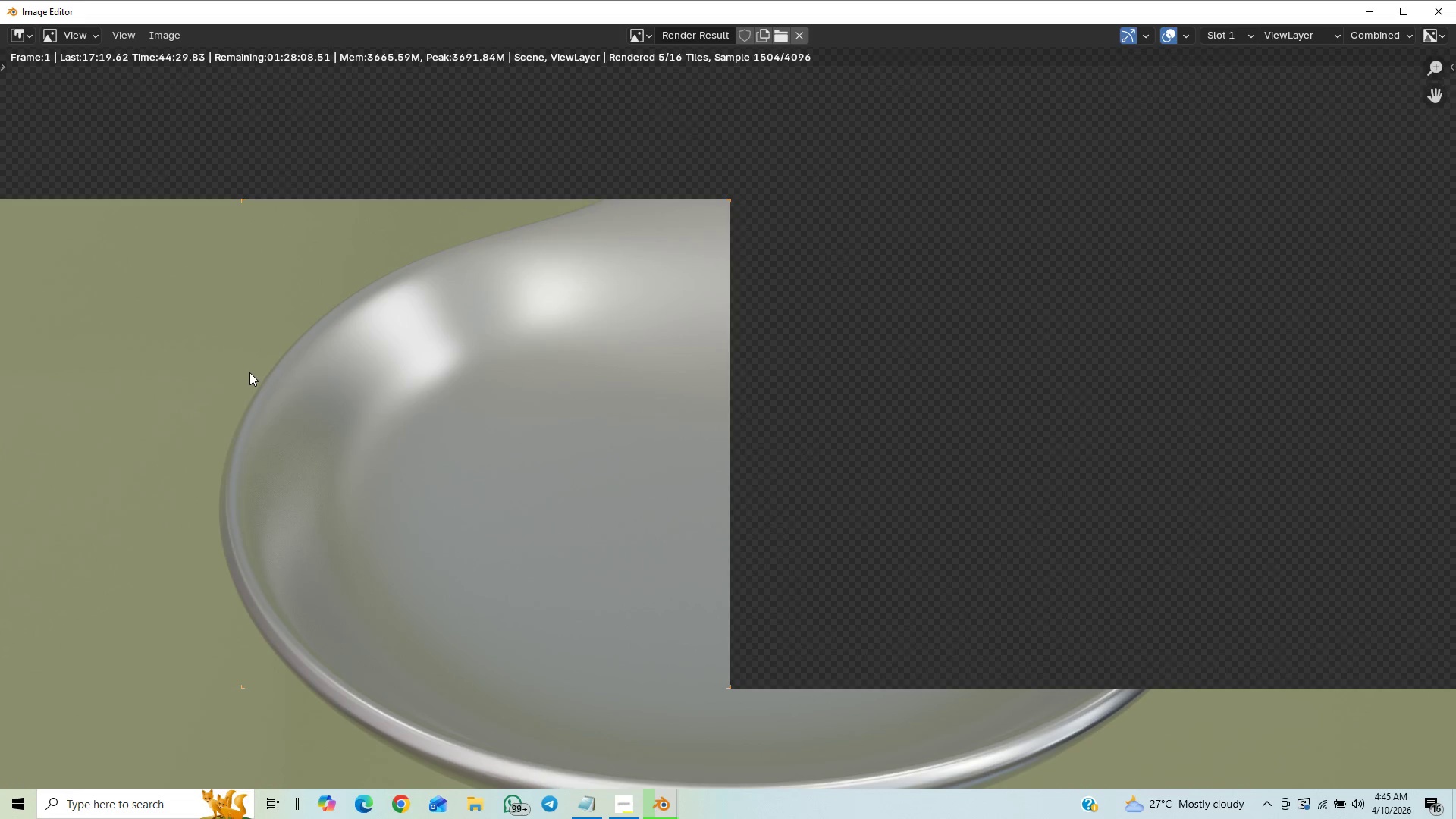 
scroll: coordinate [335, 237], scroll_direction: down, amount: 5.0
 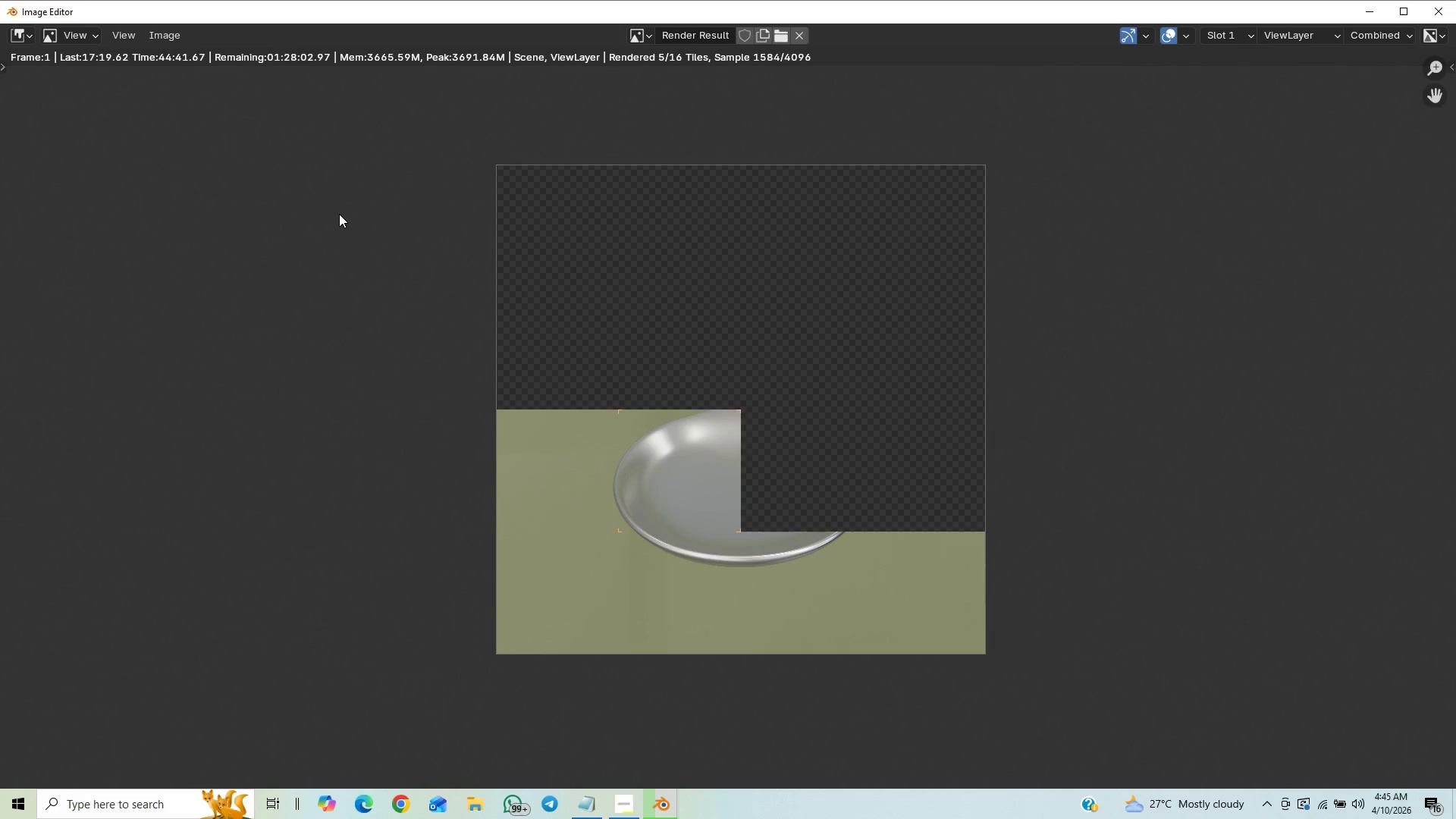 
wait(6.89)
 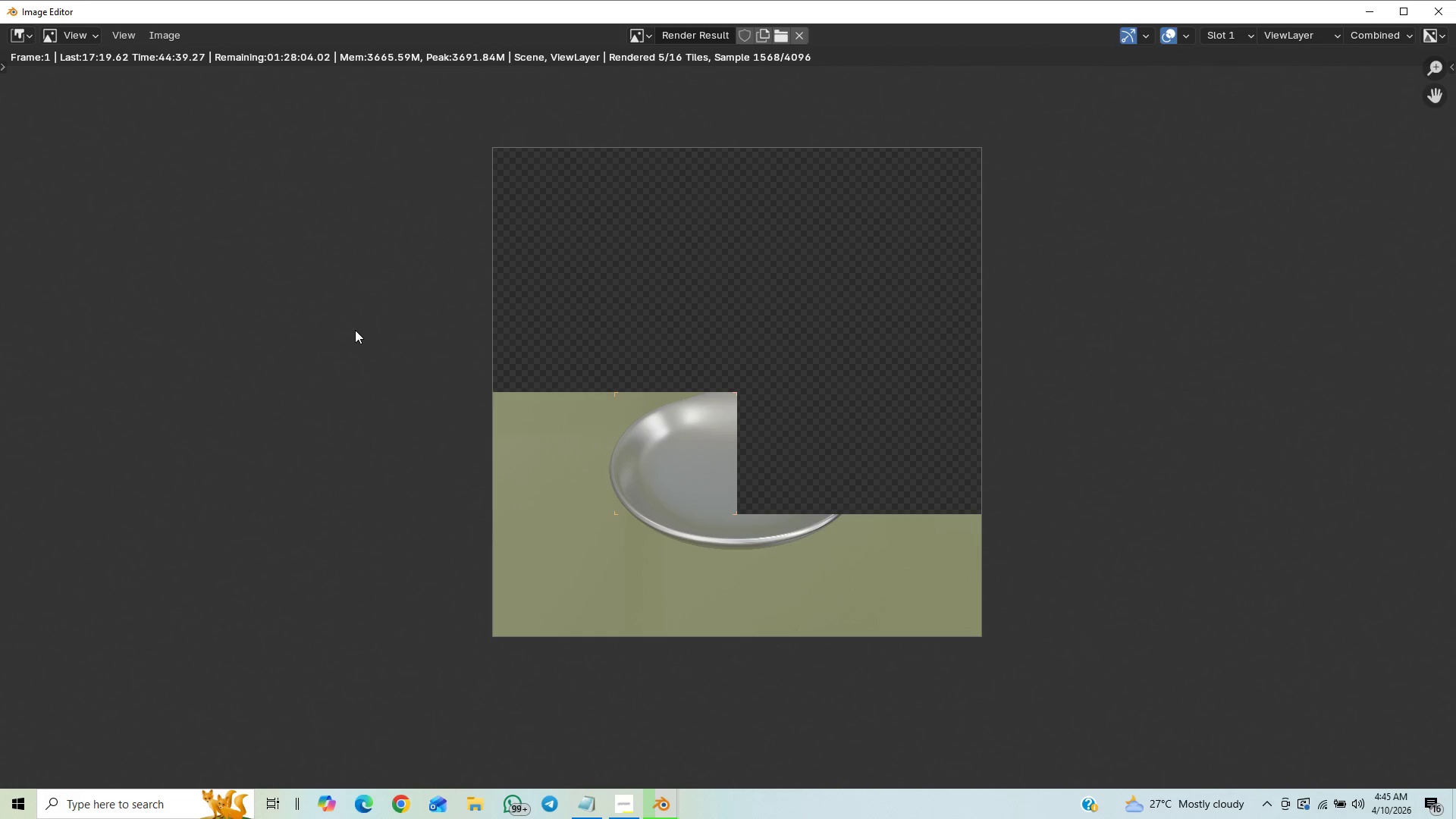 
scroll: coordinate [333, 218], scroll_direction: down, amount: 1.0
 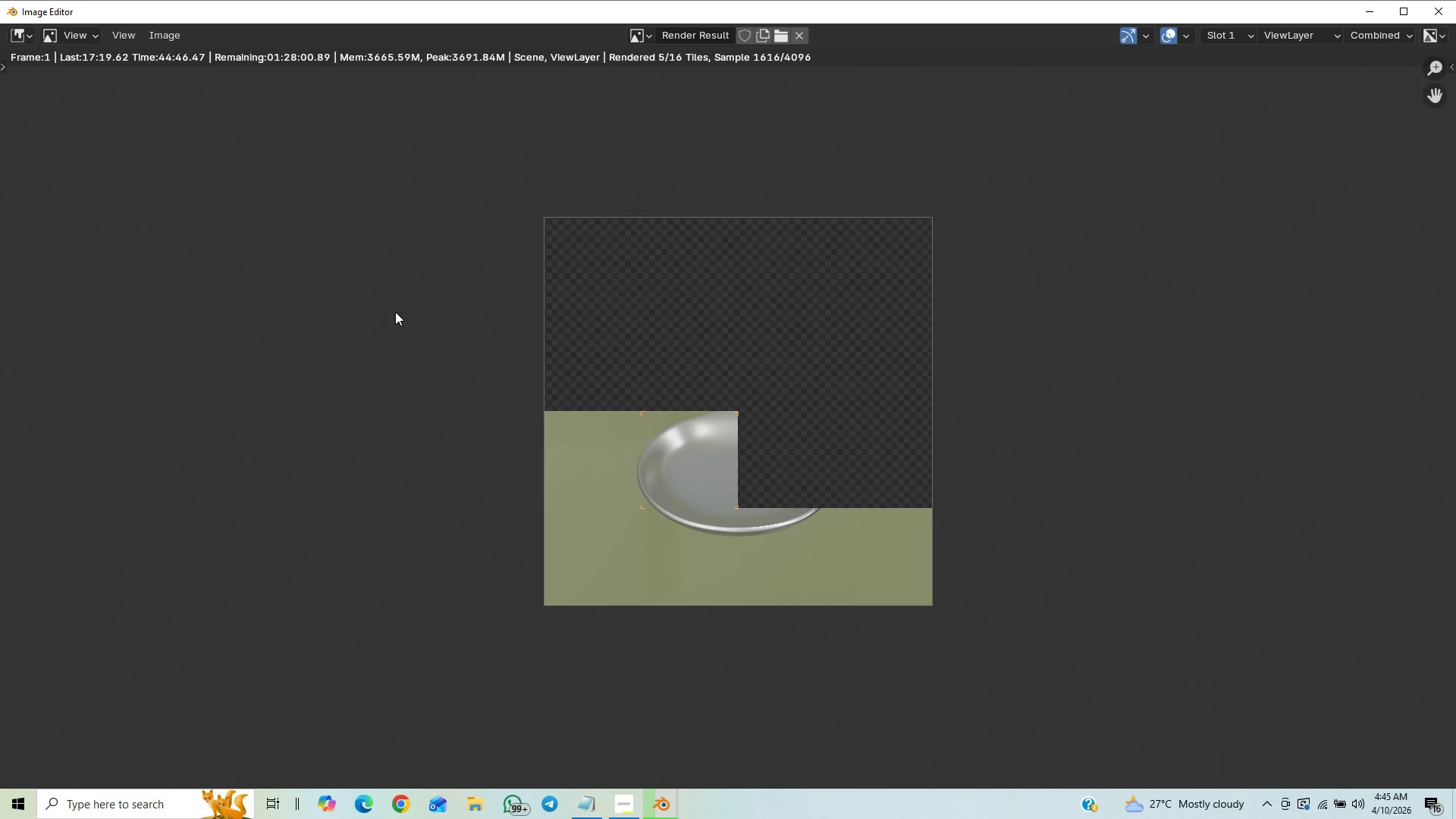 
scroll: coordinate [414, 290], scroll_direction: up, amount: 3.0
 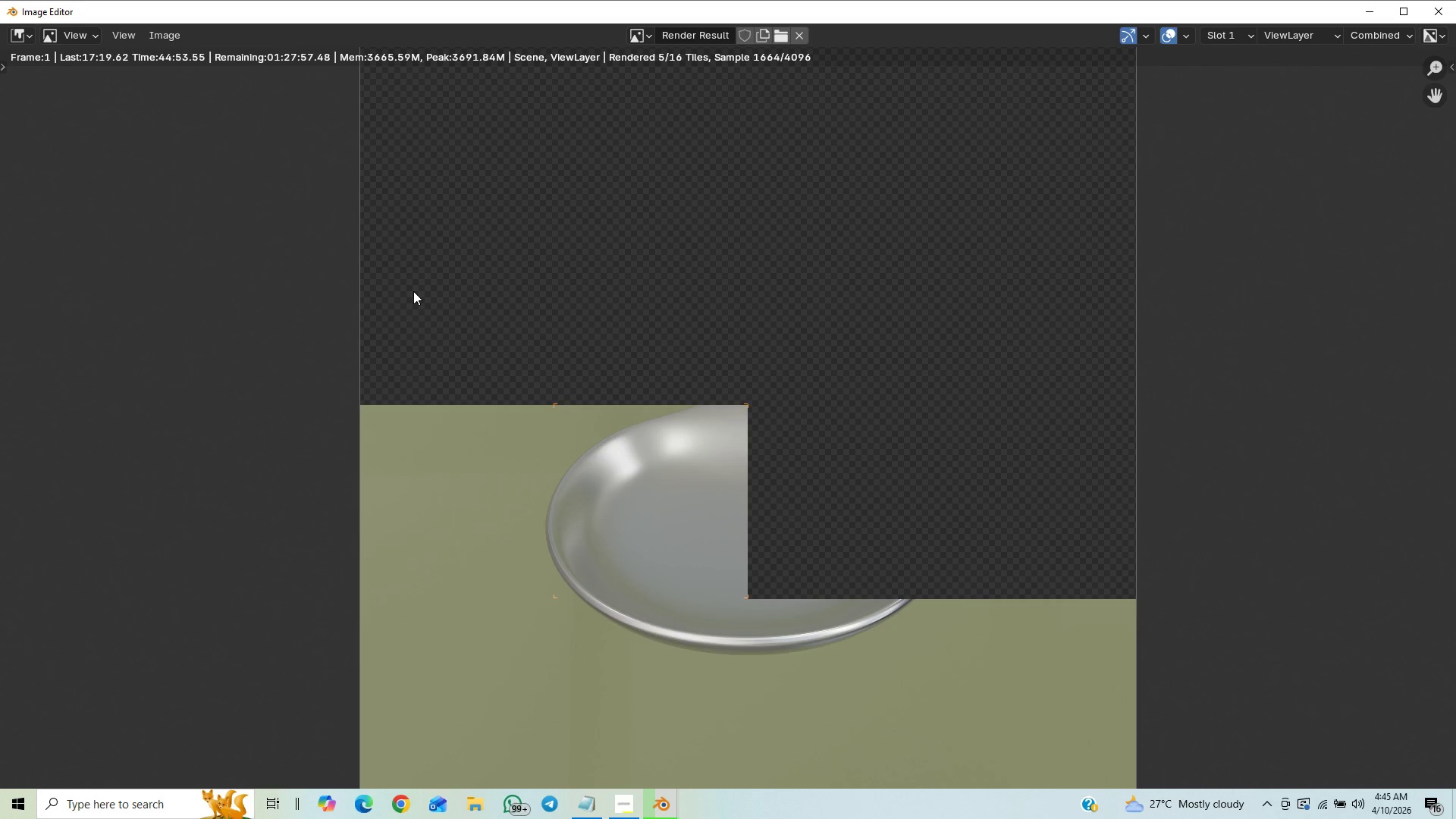 
scroll: coordinate [395, 514], scroll_direction: down, amount: 4.0
 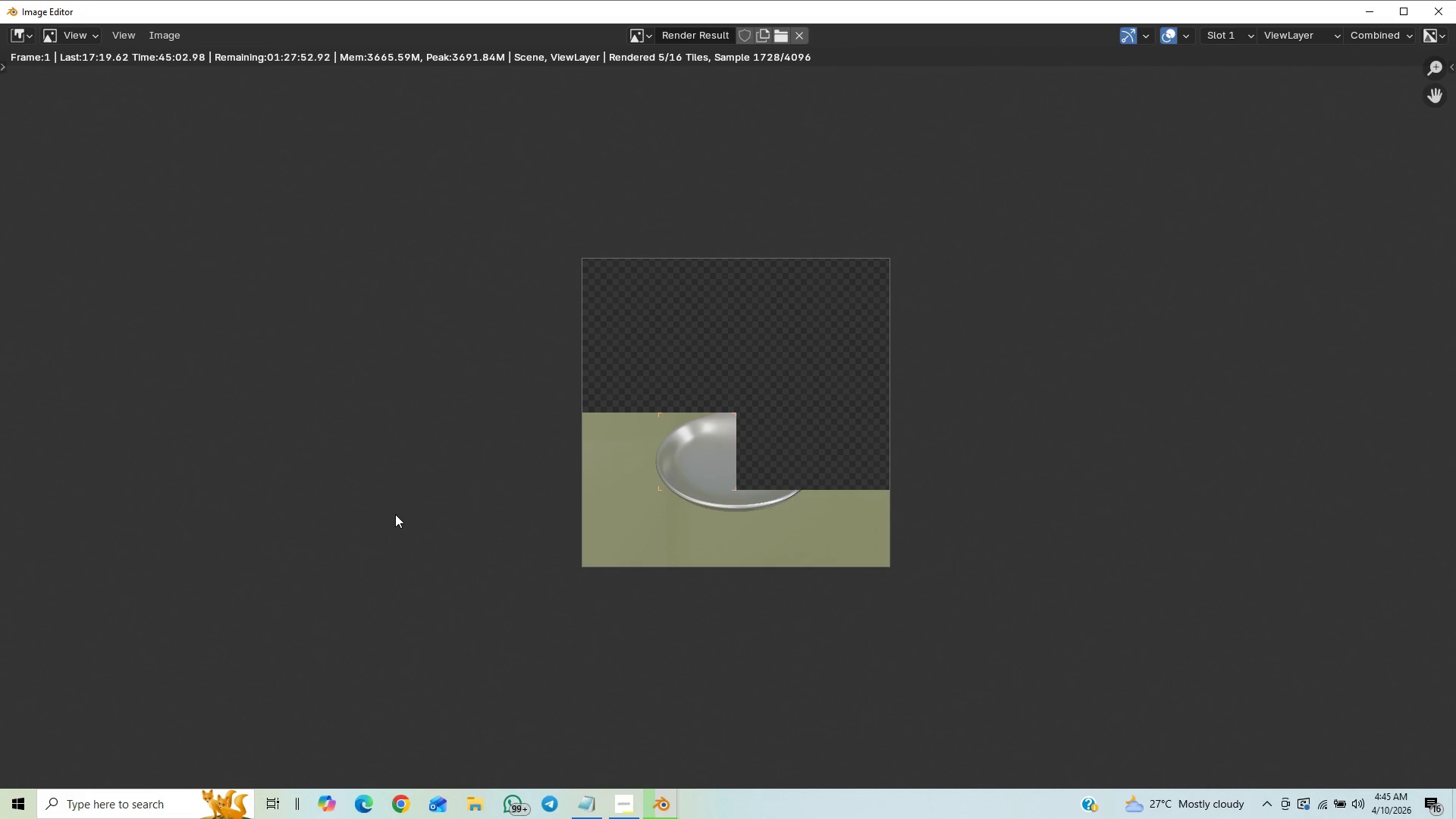 
scroll: coordinate [394, 516], scroll_direction: up, amount: 2.0
 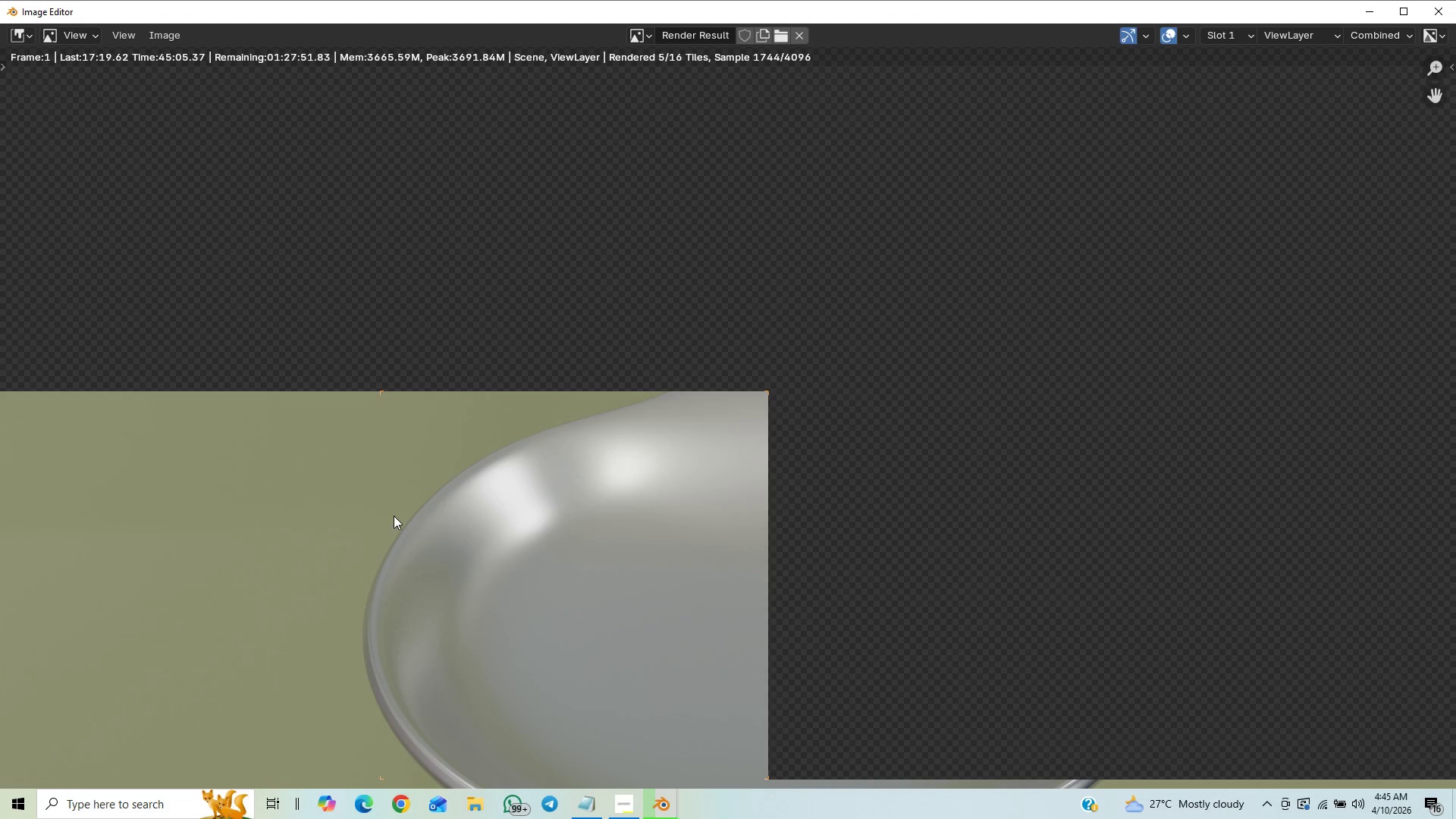 
scroll: coordinate [396, 513], scroll_direction: down, amount: 3.0
 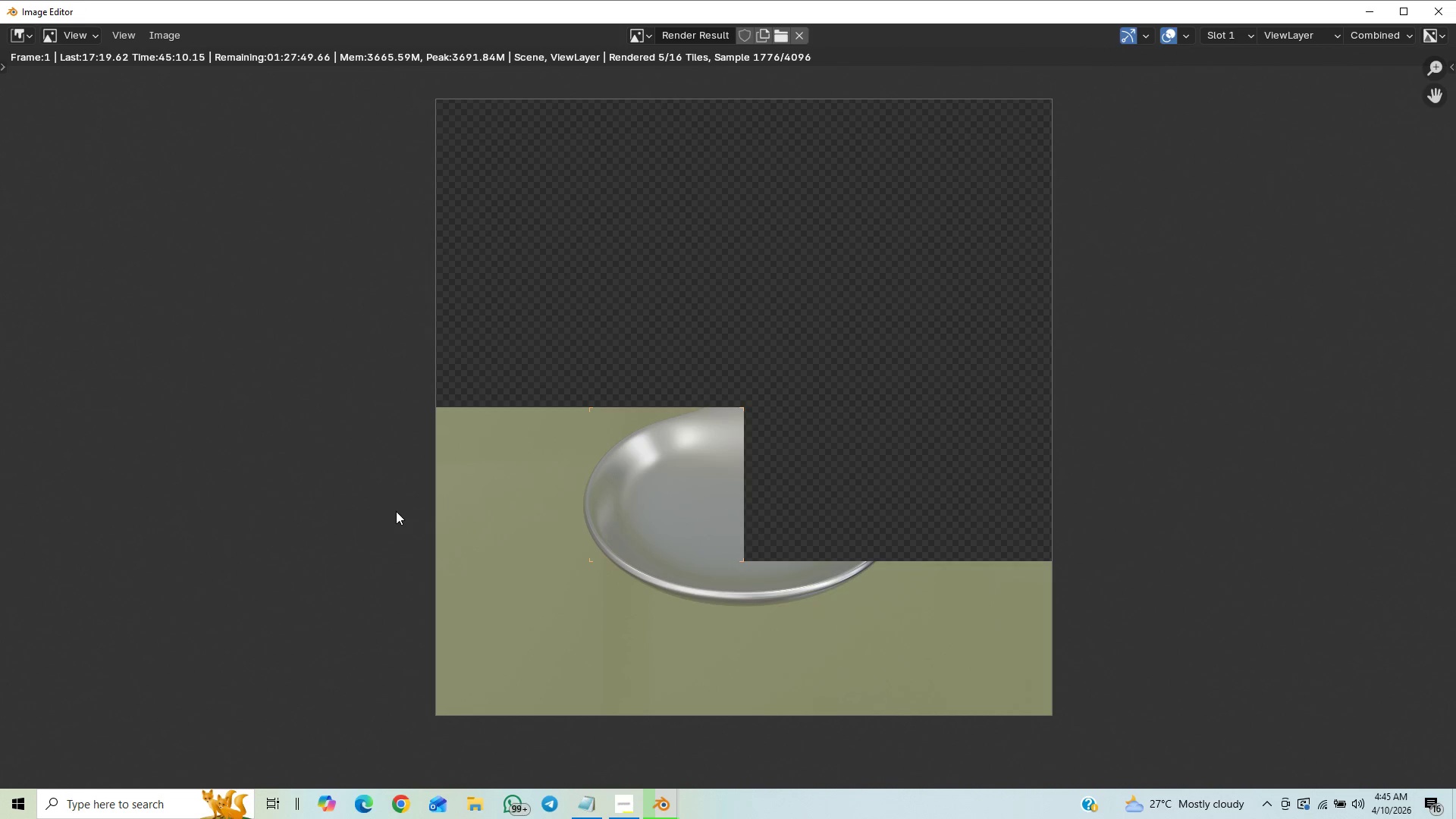 
scroll: coordinate [396, 511], scroll_direction: up, amount: 1.0
 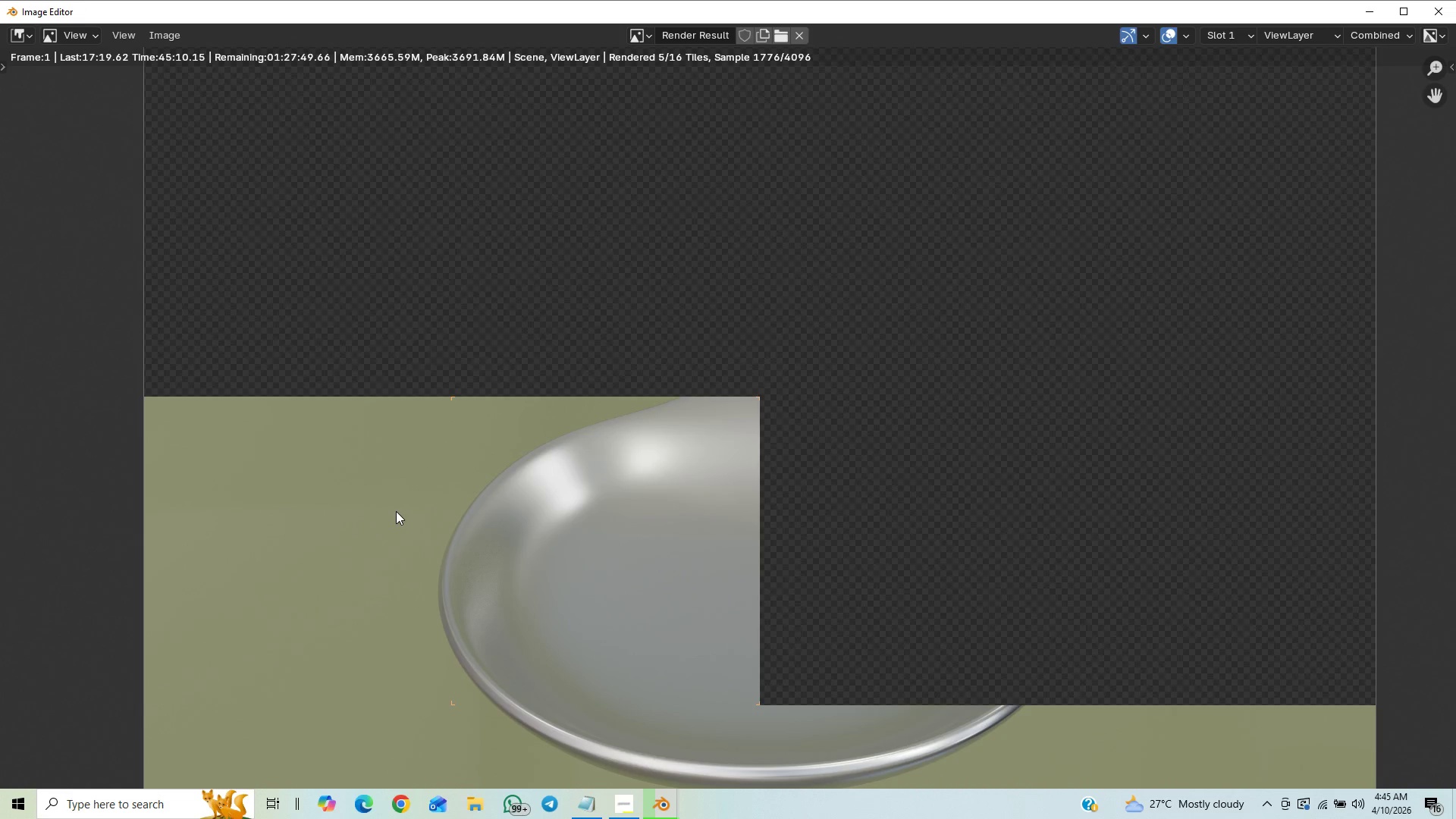 
scroll: coordinate [366, 526], scroll_direction: down, amount: 3.0
 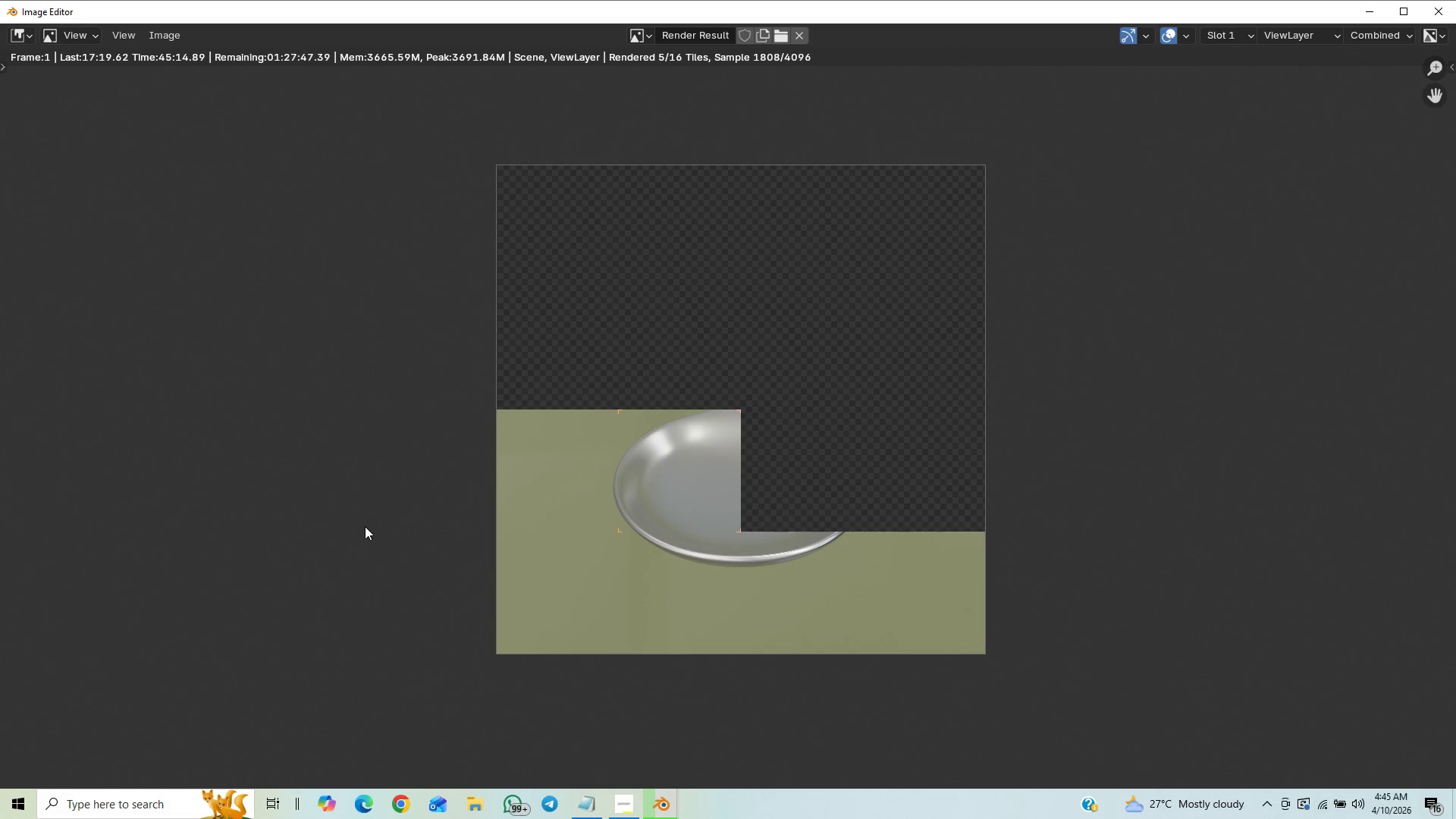 
scroll: coordinate [338, 560], scroll_direction: up, amount: 5.0
 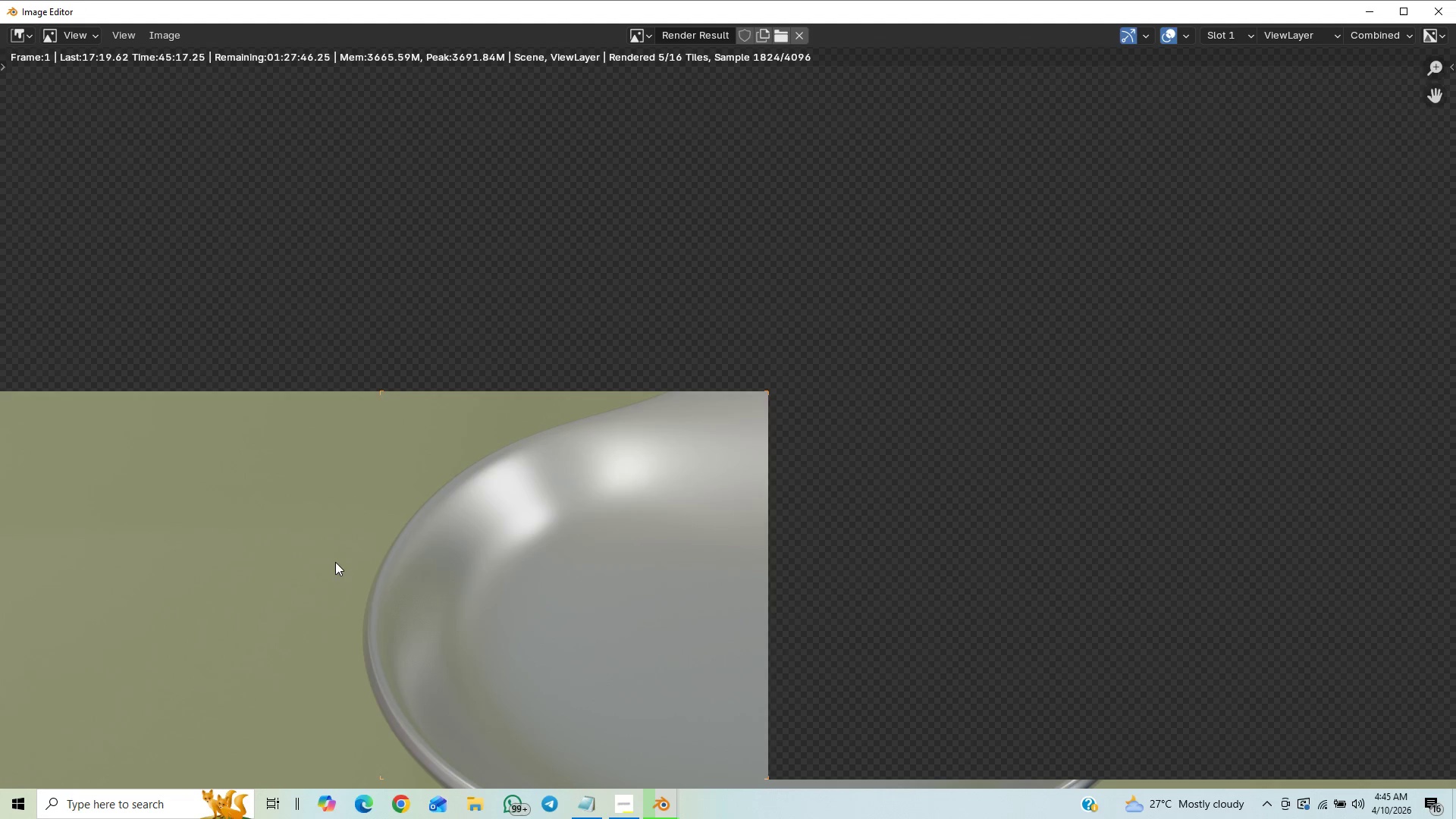 
scroll: coordinate [333, 563], scroll_direction: down, amount: 3.0
 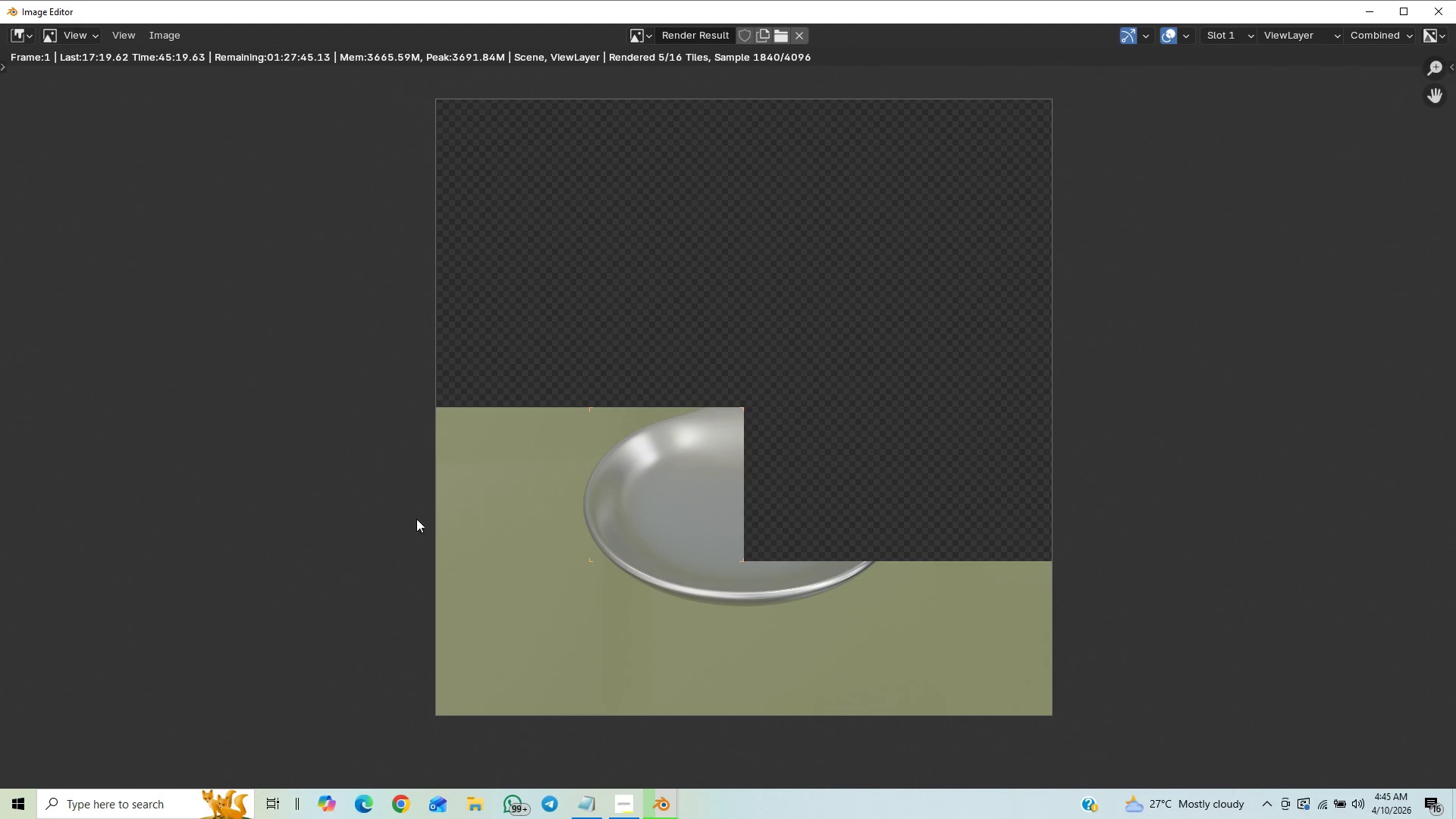 
scroll: coordinate [435, 492], scroll_direction: up, amount: 11.0
 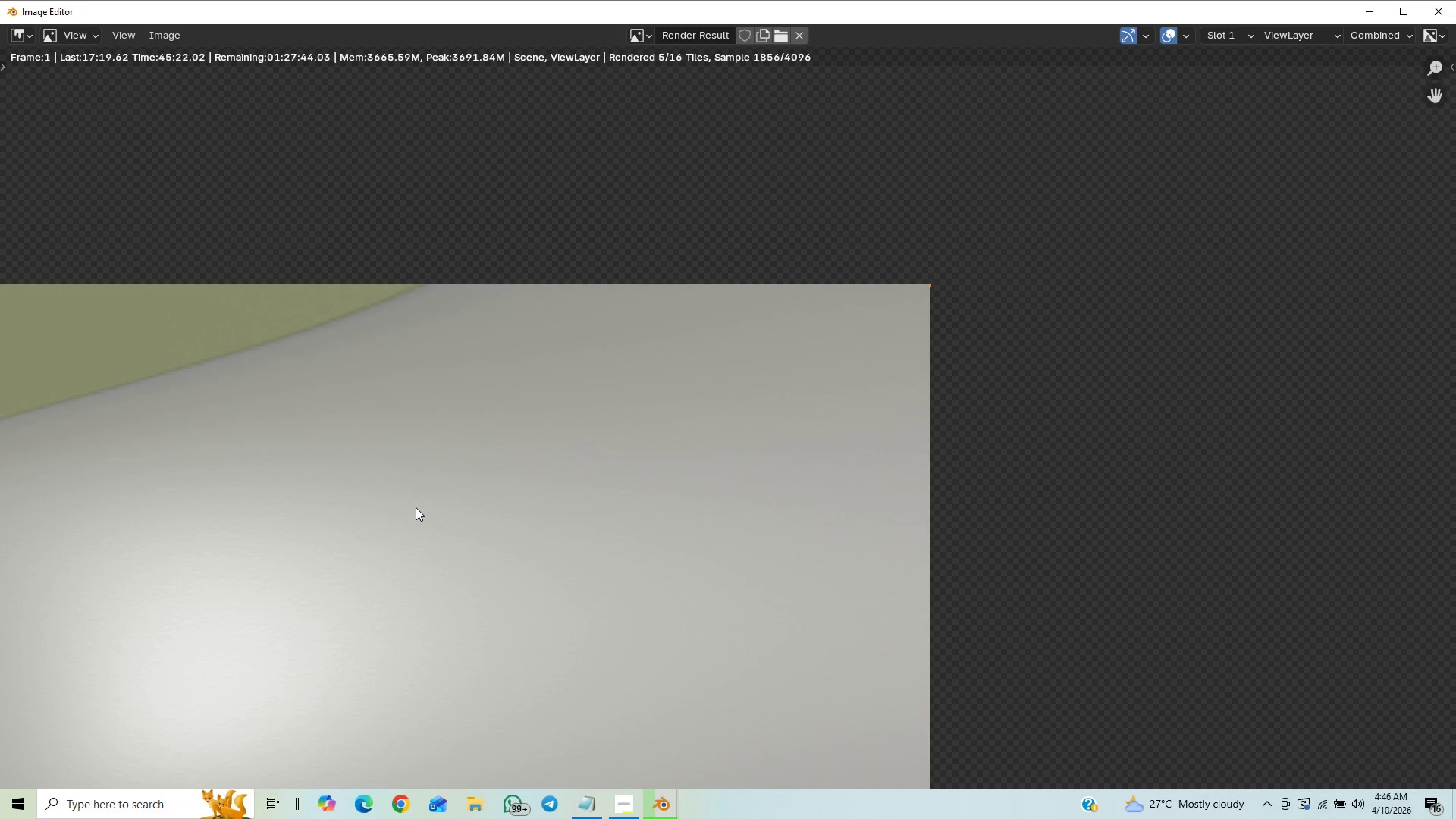 
scroll: coordinate [369, 567], scroll_direction: down, amount: 9.0
 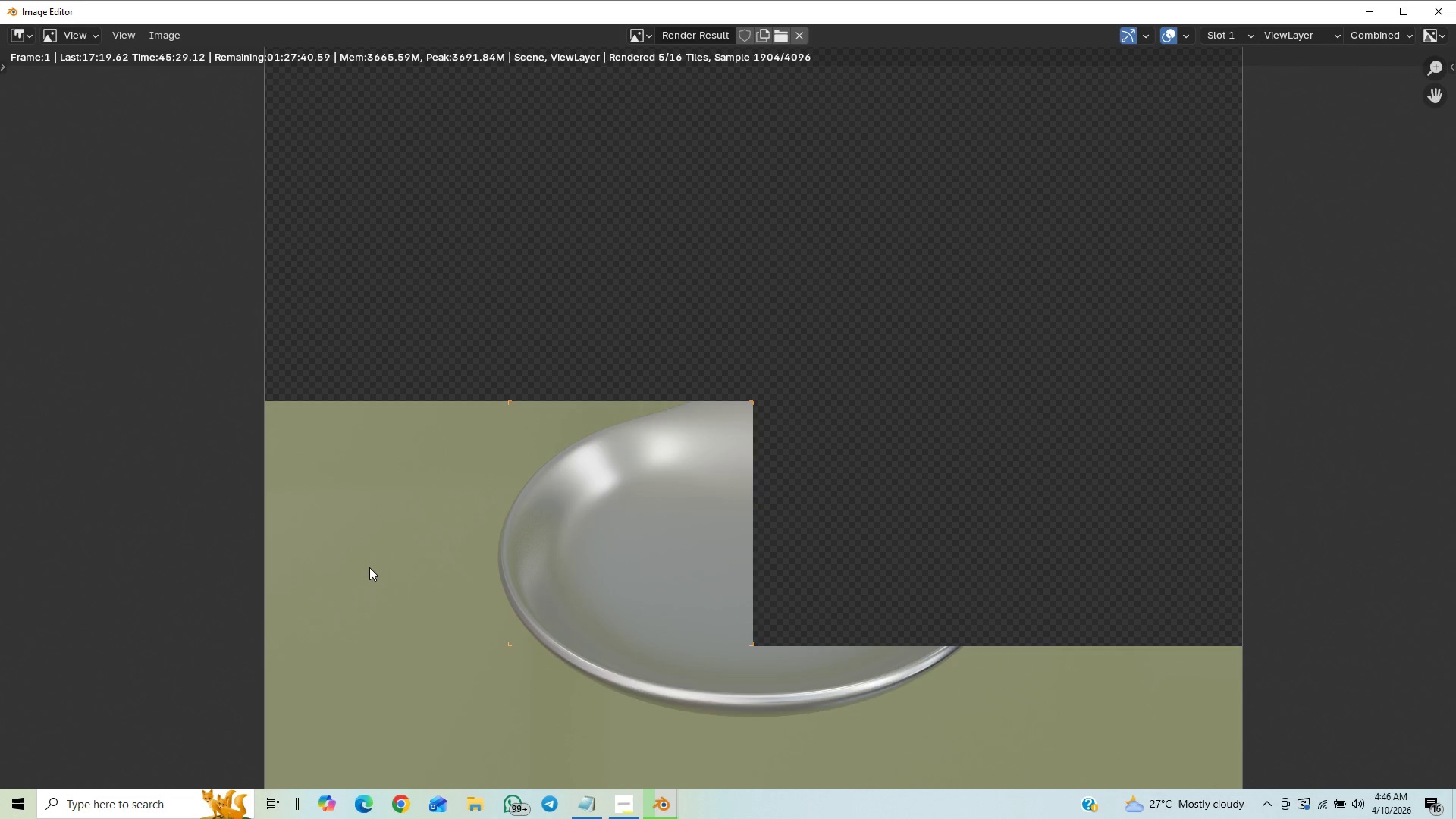 
scroll: coordinate [358, 563], scroll_direction: down, amount: 8.0
 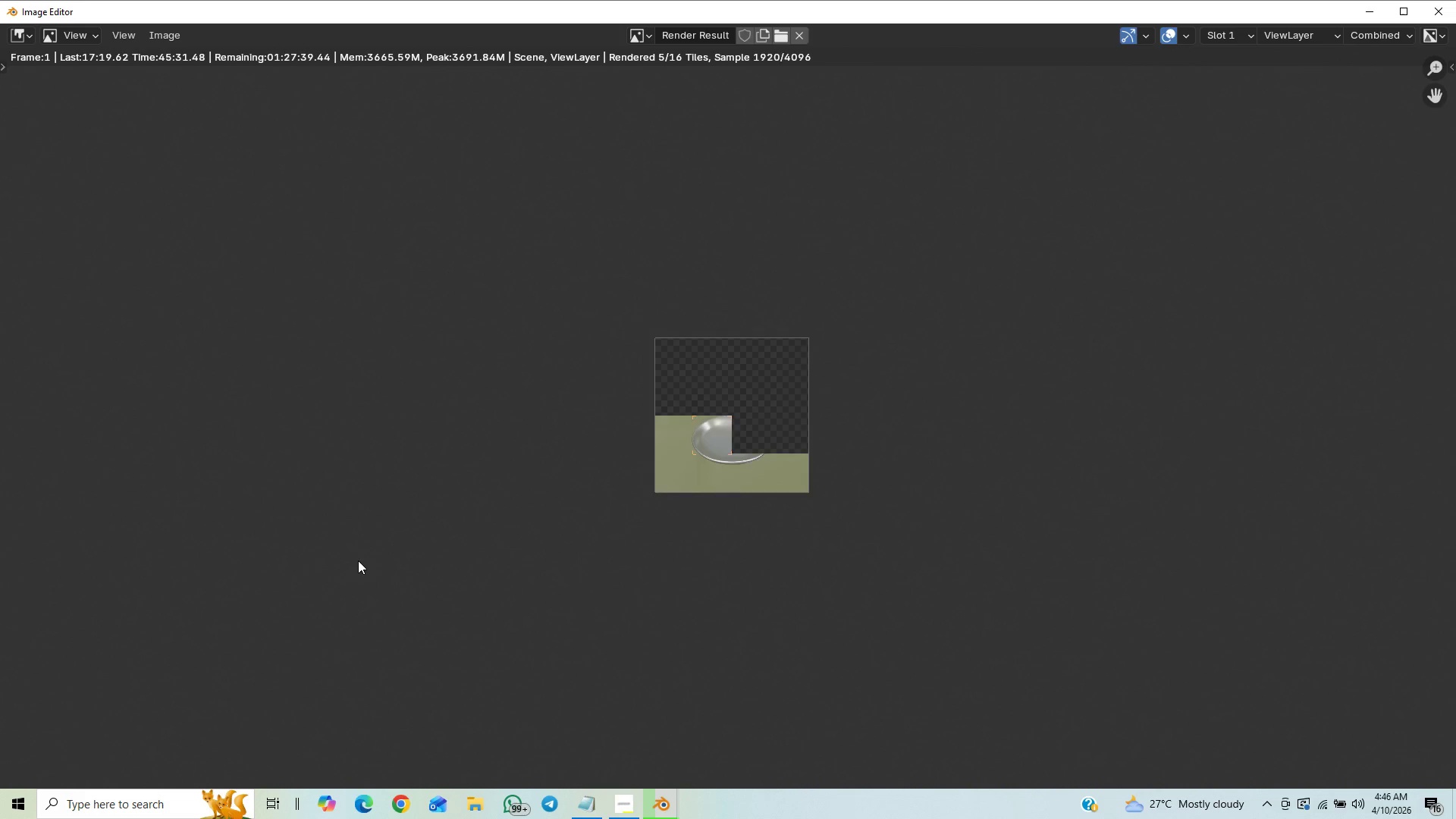 
scroll: coordinate [356, 557], scroll_direction: up, amount: 8.0
 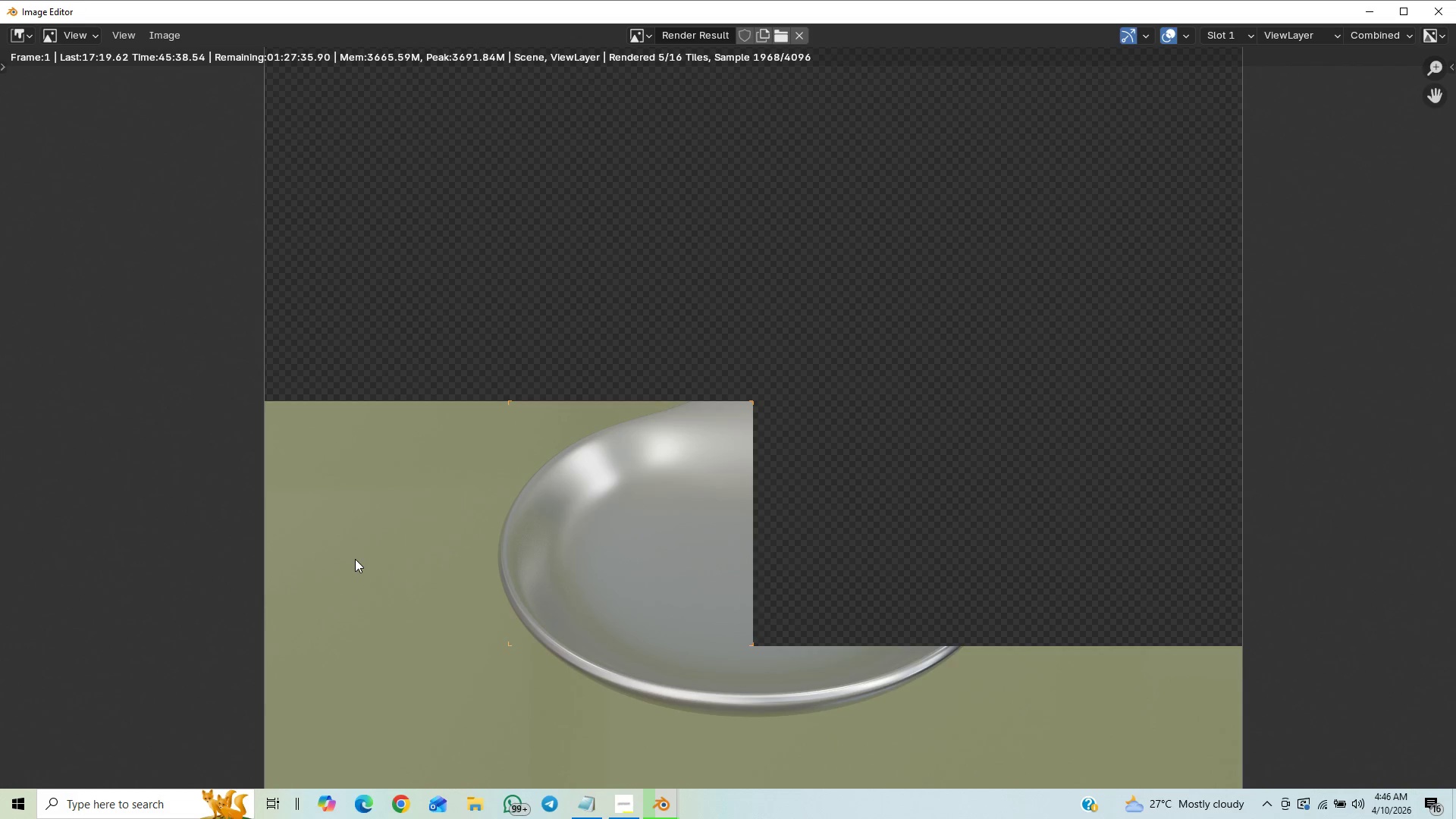 
scroll: coordinate [355, 559], scroll_direction: down, amount: 1.0
 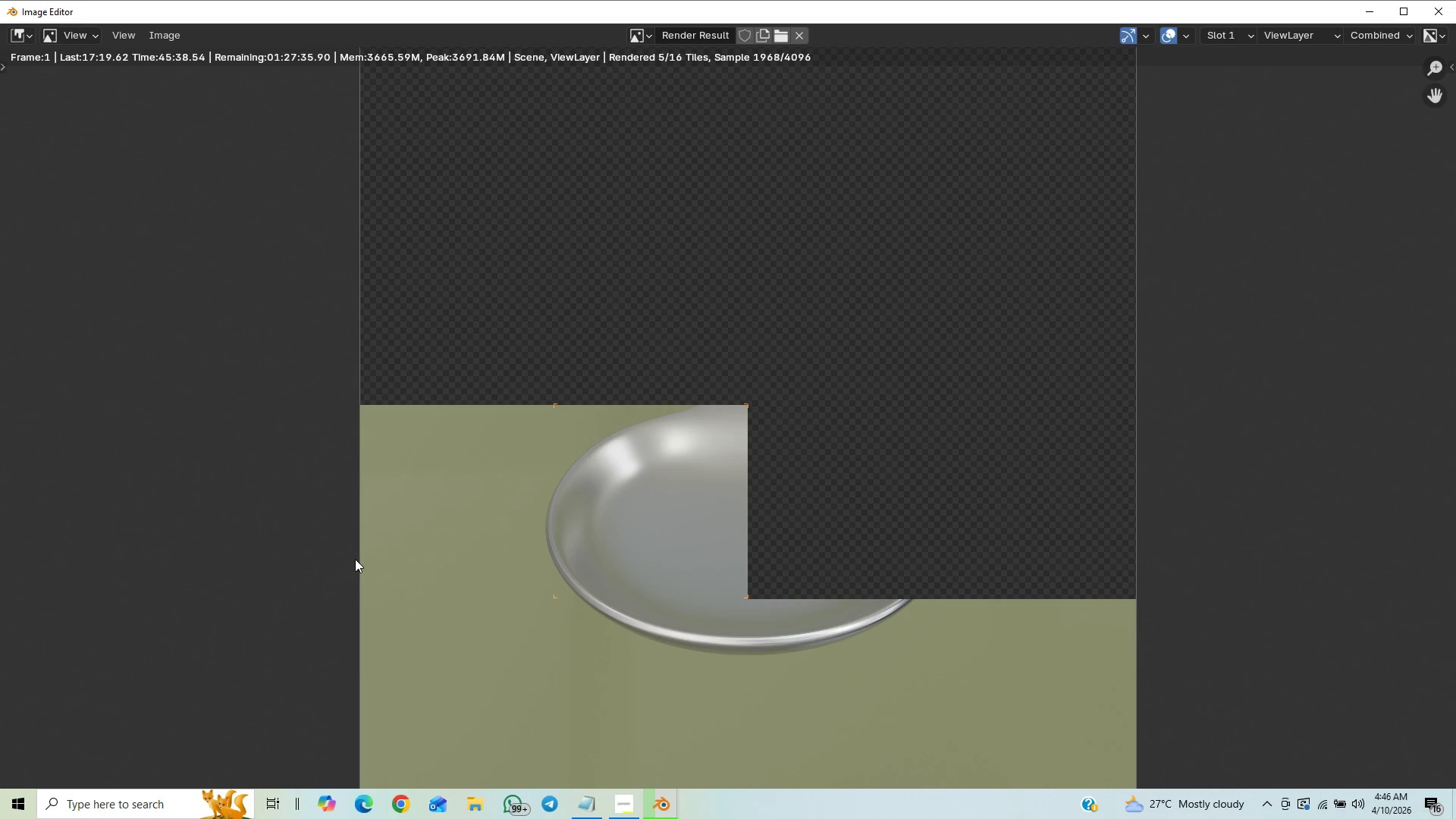 
scroll: coordinate [355, 559], scroll_direction: up, amount: 1.0
 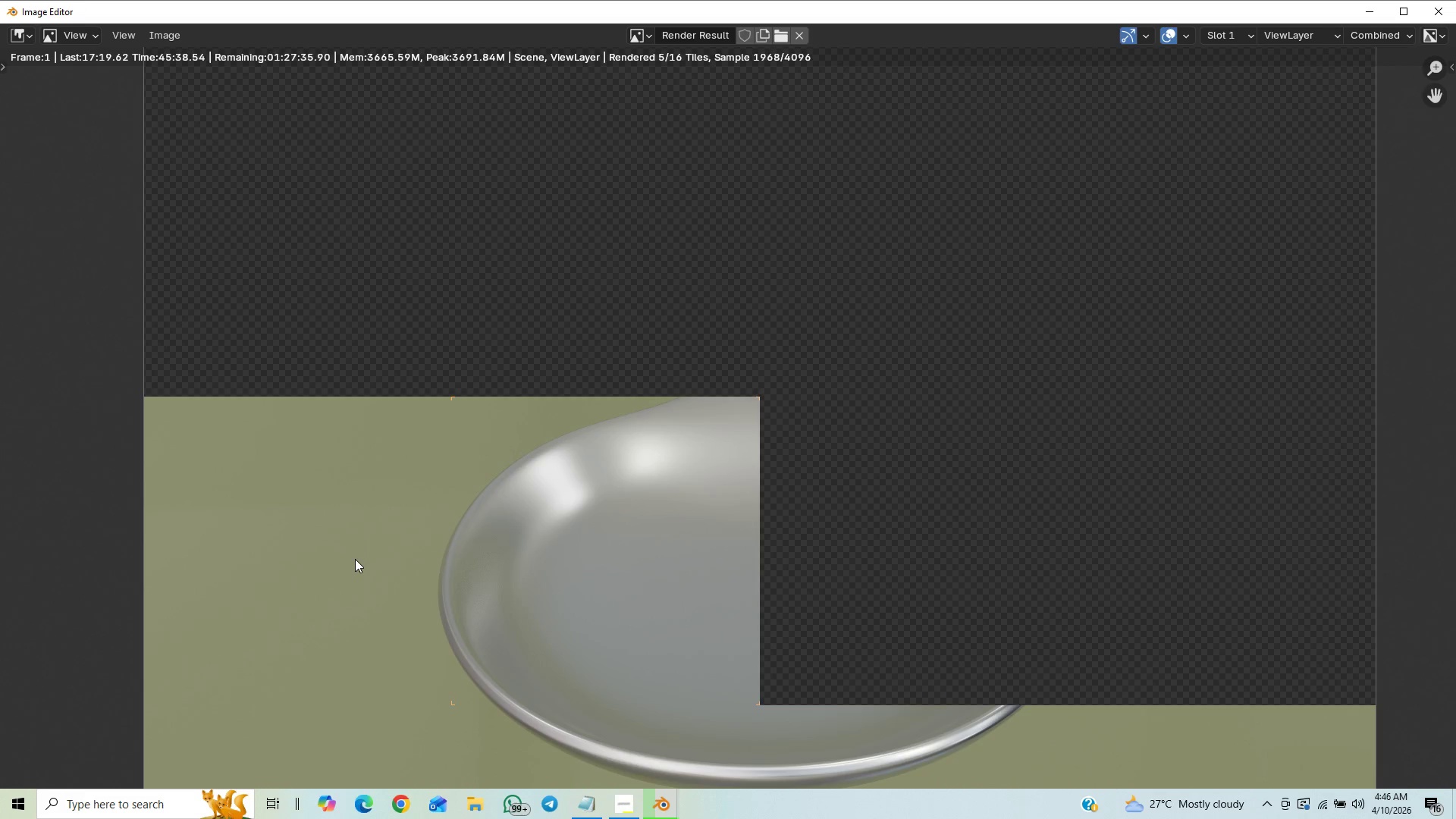 
scroll: coordinate [352, 560], scroll_direction: down, amount: 1.0
 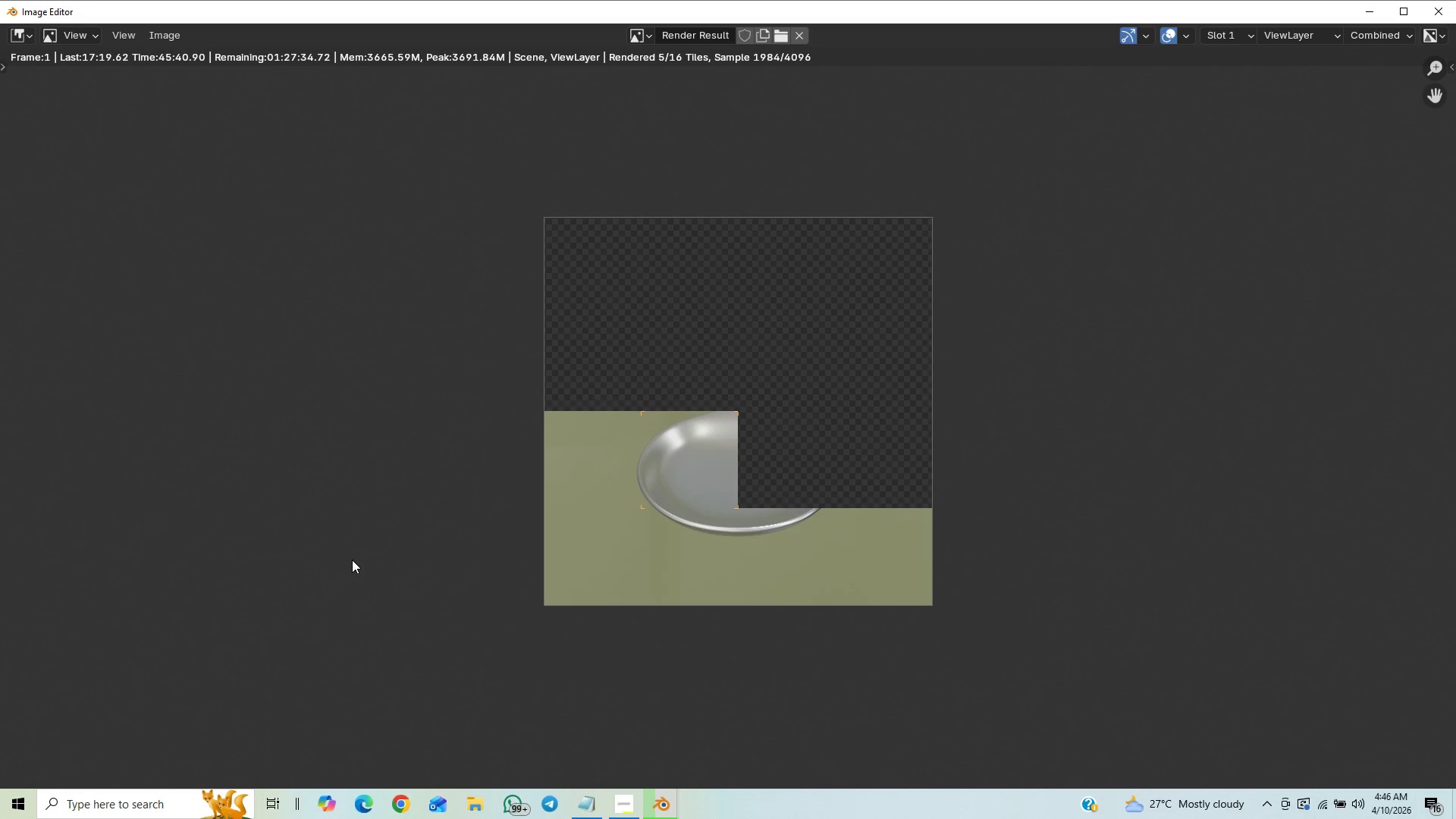 
scroll: coordinate [352, 560], scroll_direction: up, amount: 6.0
 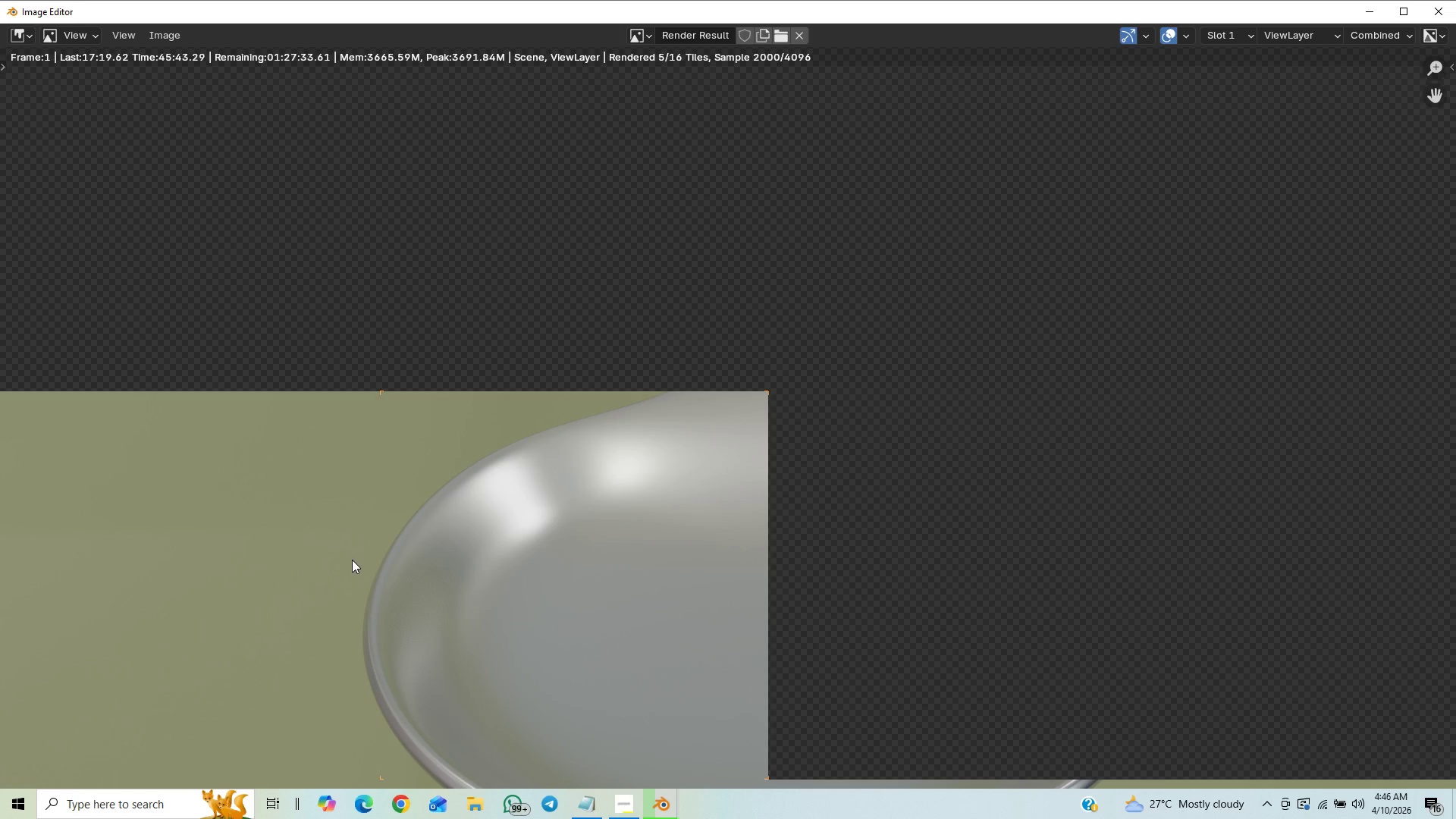 
scroll: coordinate [352, 560], scroll_direction: down, amount: 8.0
 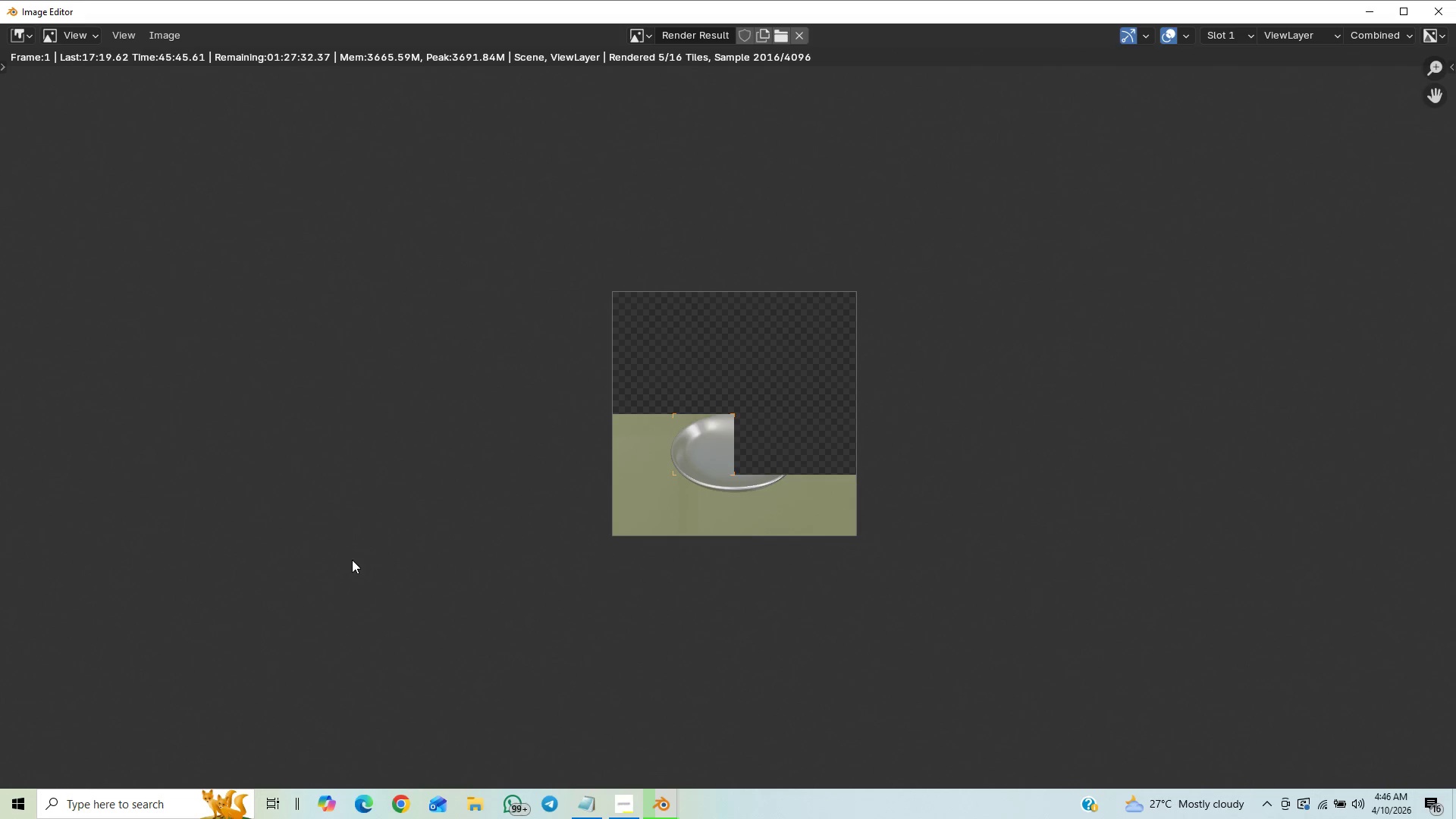 
scroll: coordinate [352, 560], scroll_direction: up, amount: 9.0
 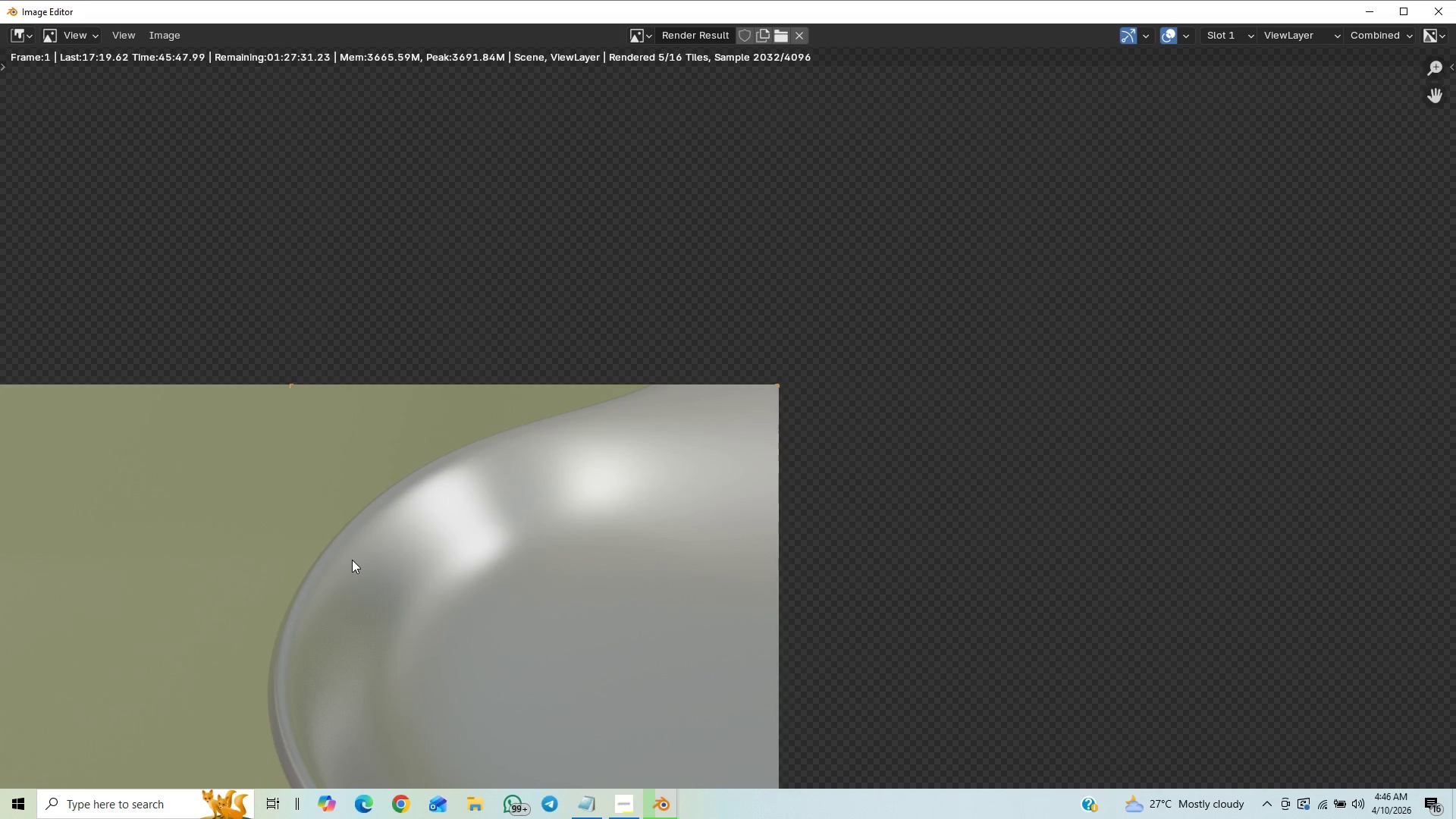 
scroll: coordinate [350, 560], scroll_direction: down, amount: 3.0
 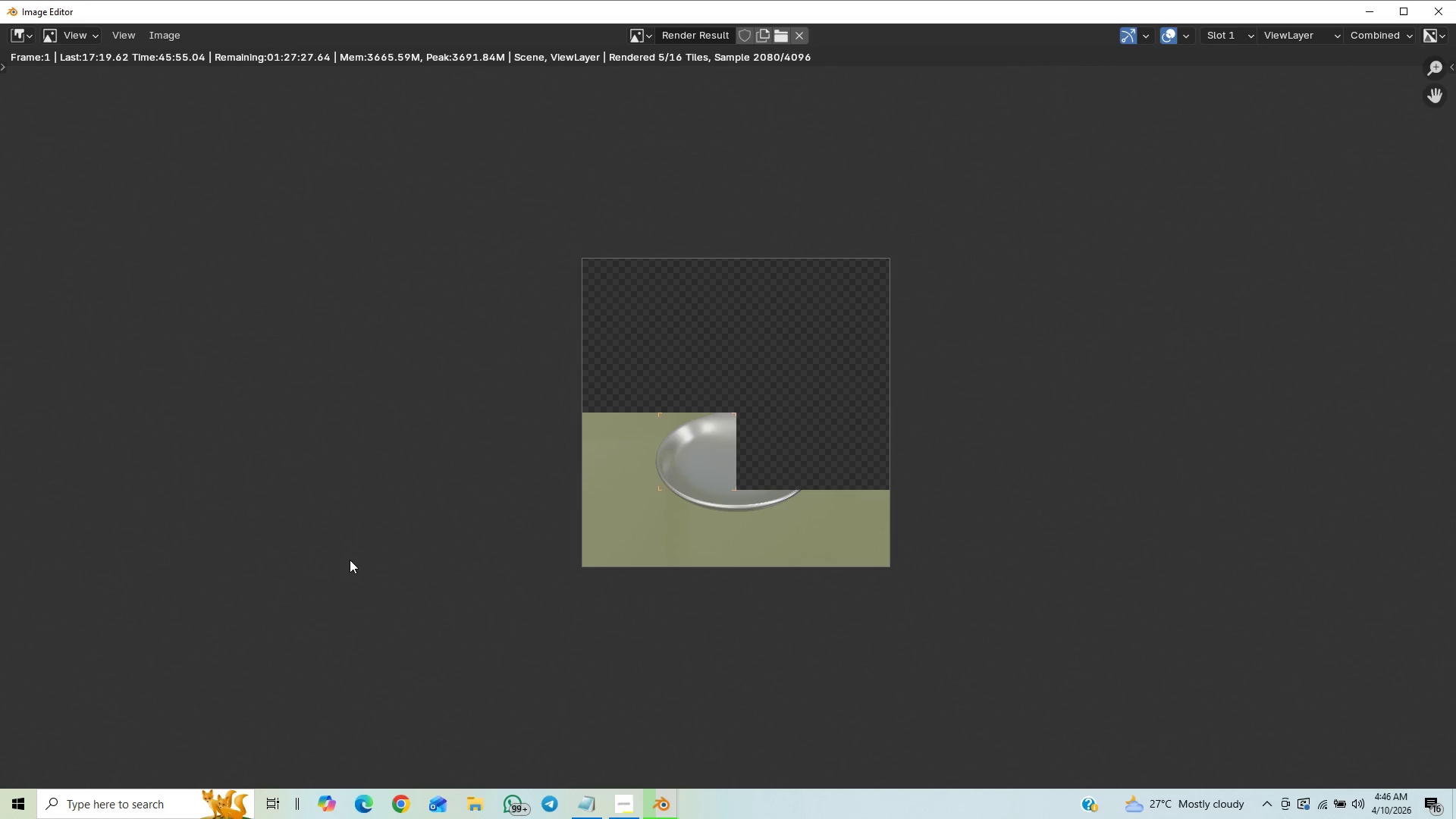 
scroll: coordinate [350, 560], scroll_direction: up, amount: 4.0
 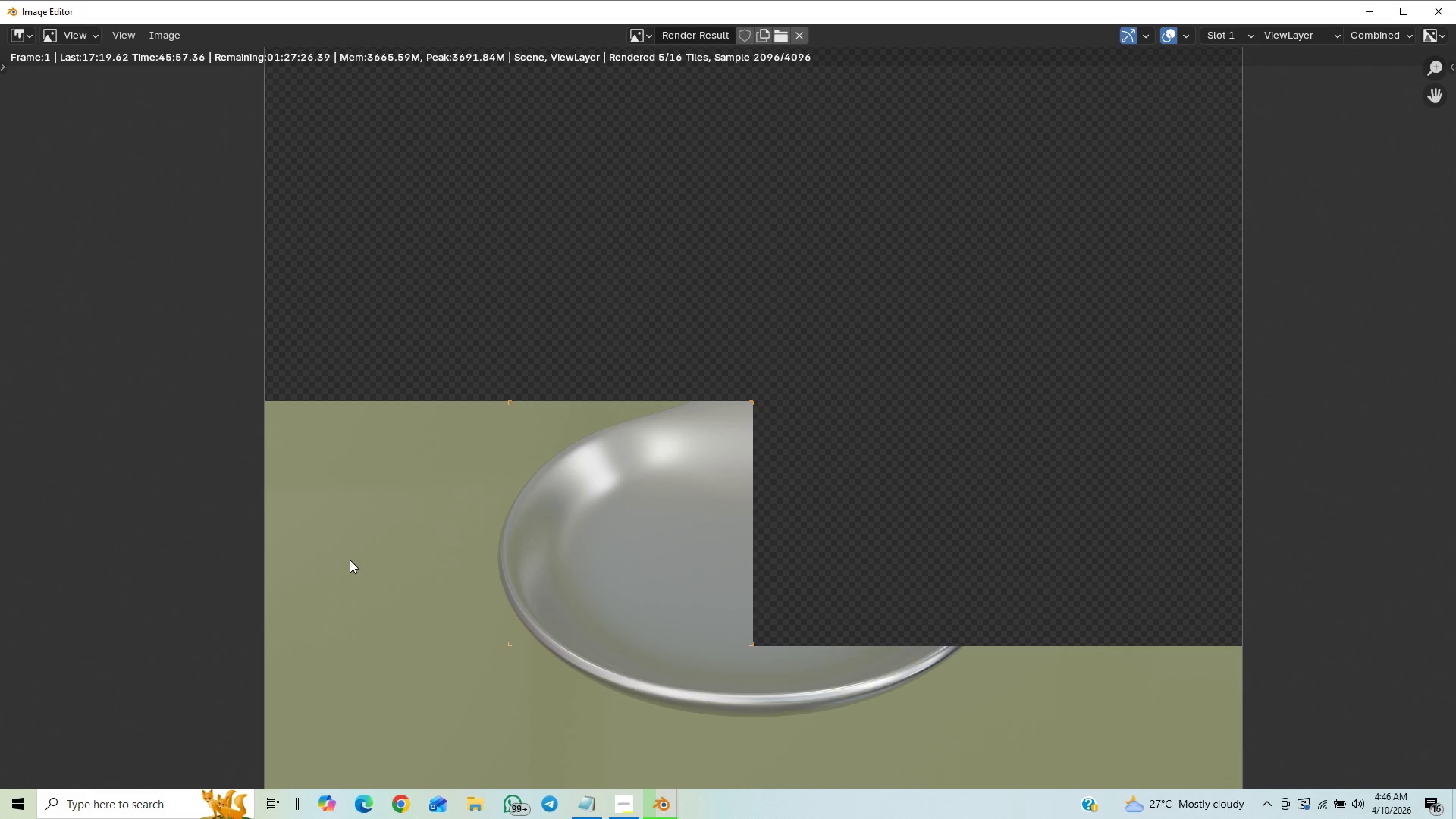 
scroll: coordinate [349, 561], scroll_direction: down, amount: 4.0
 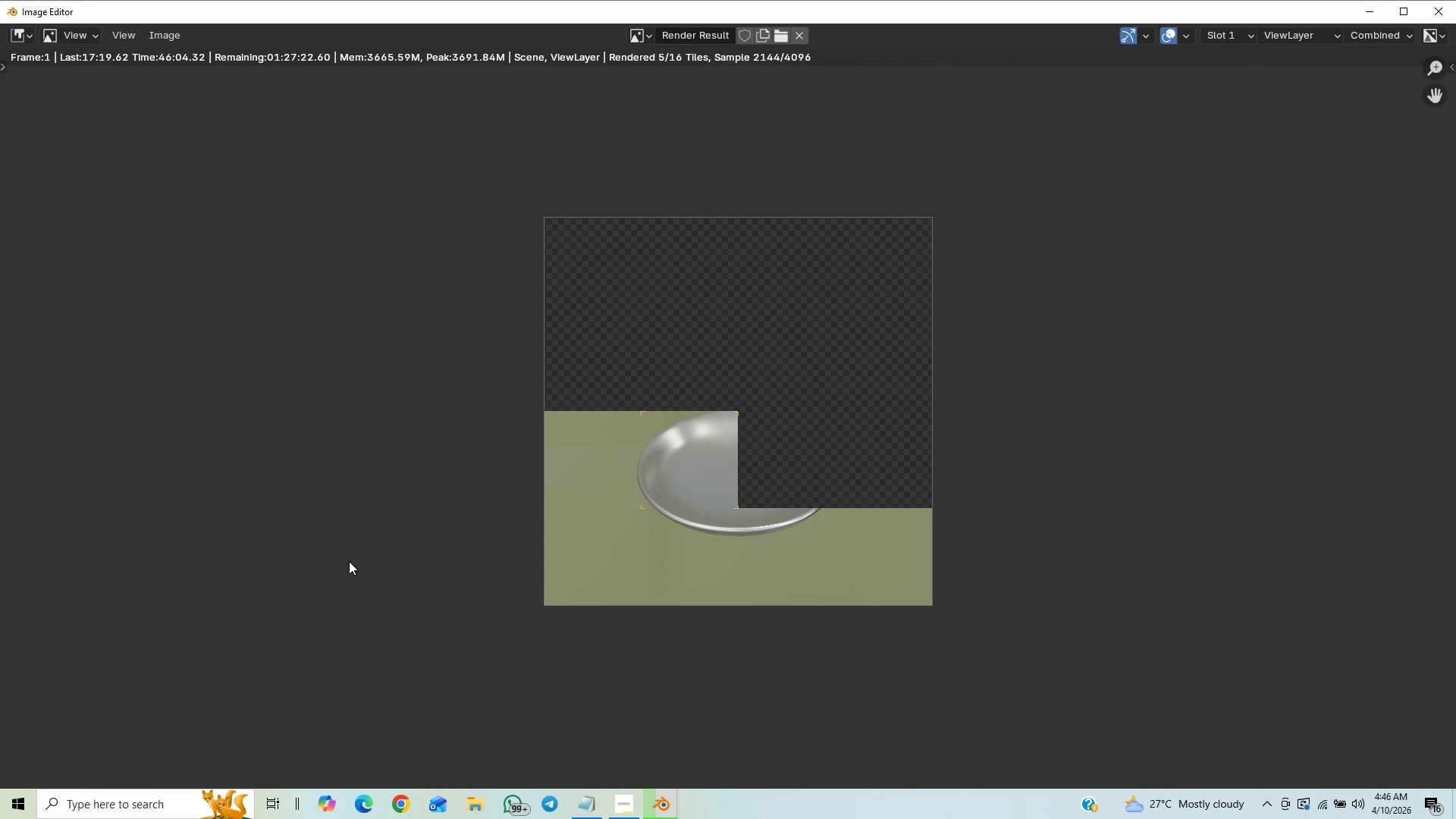 
scroll: coordinate [342, 560], scroll_direction: up, amount: 3.0
 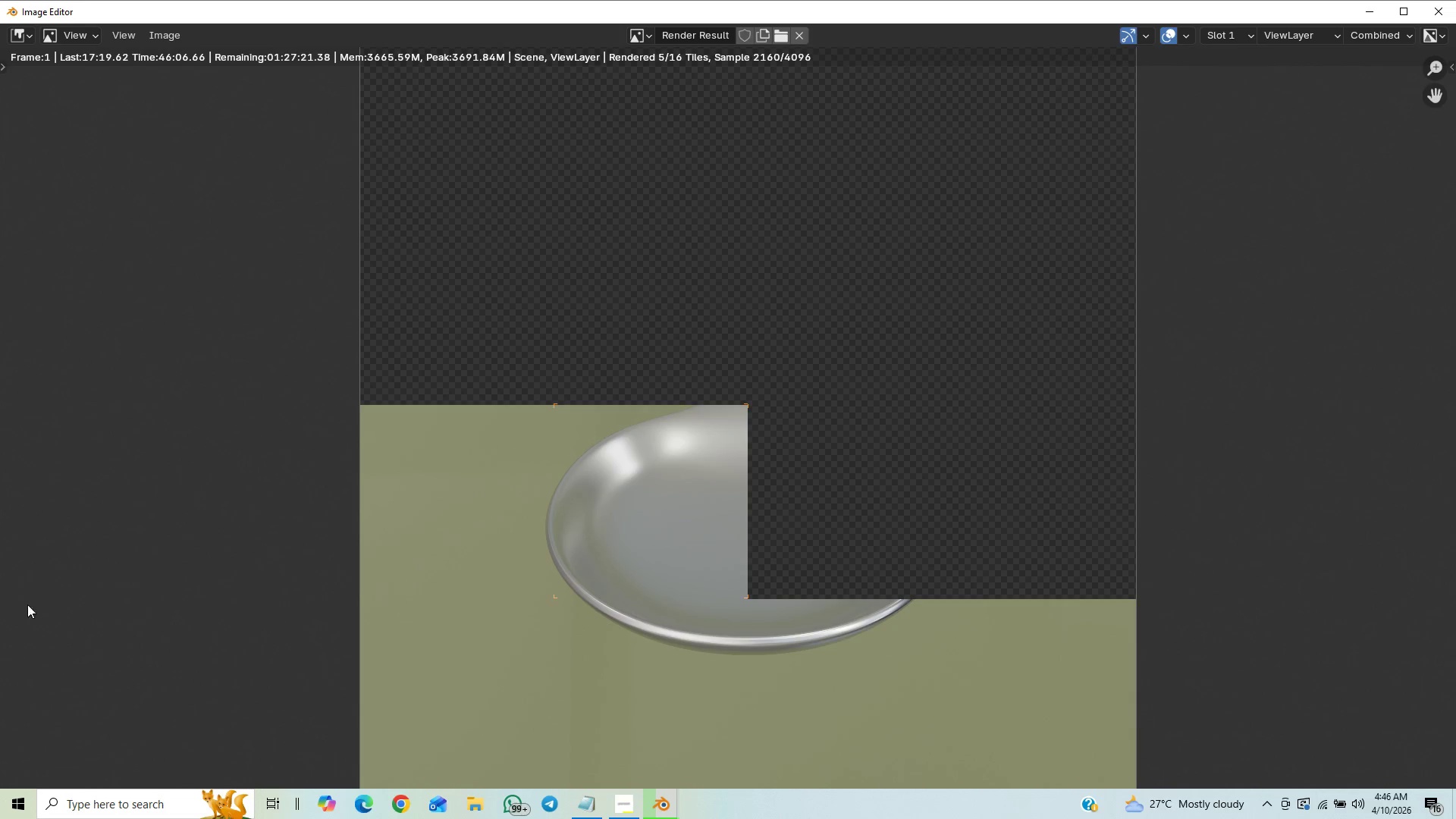 
scroll: coordinate [0, 681], scroll_direction: down, amount: 2.0
 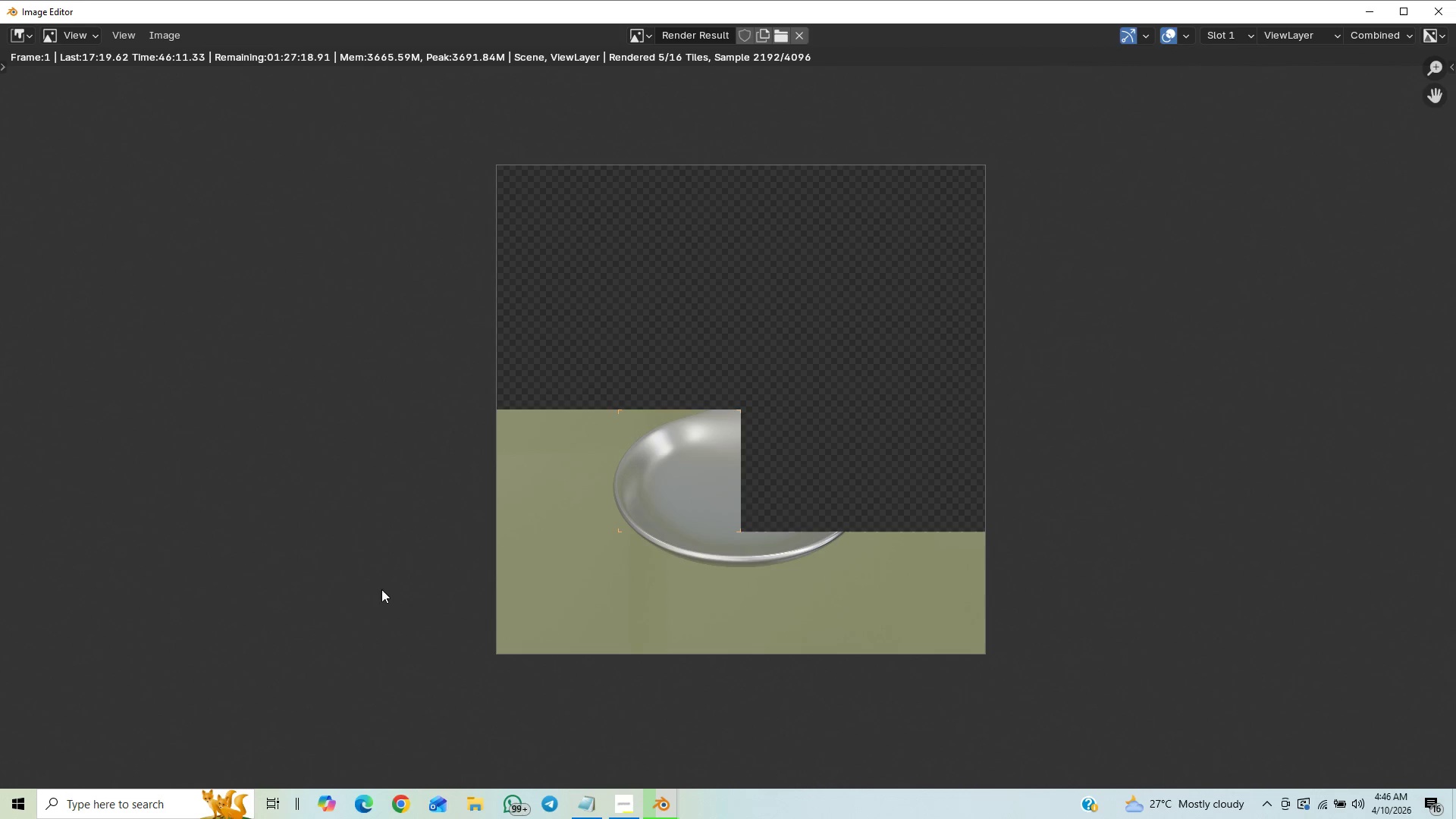 
scroll: coordinate [434, 583], scroll_direction: up, amount: 1.0